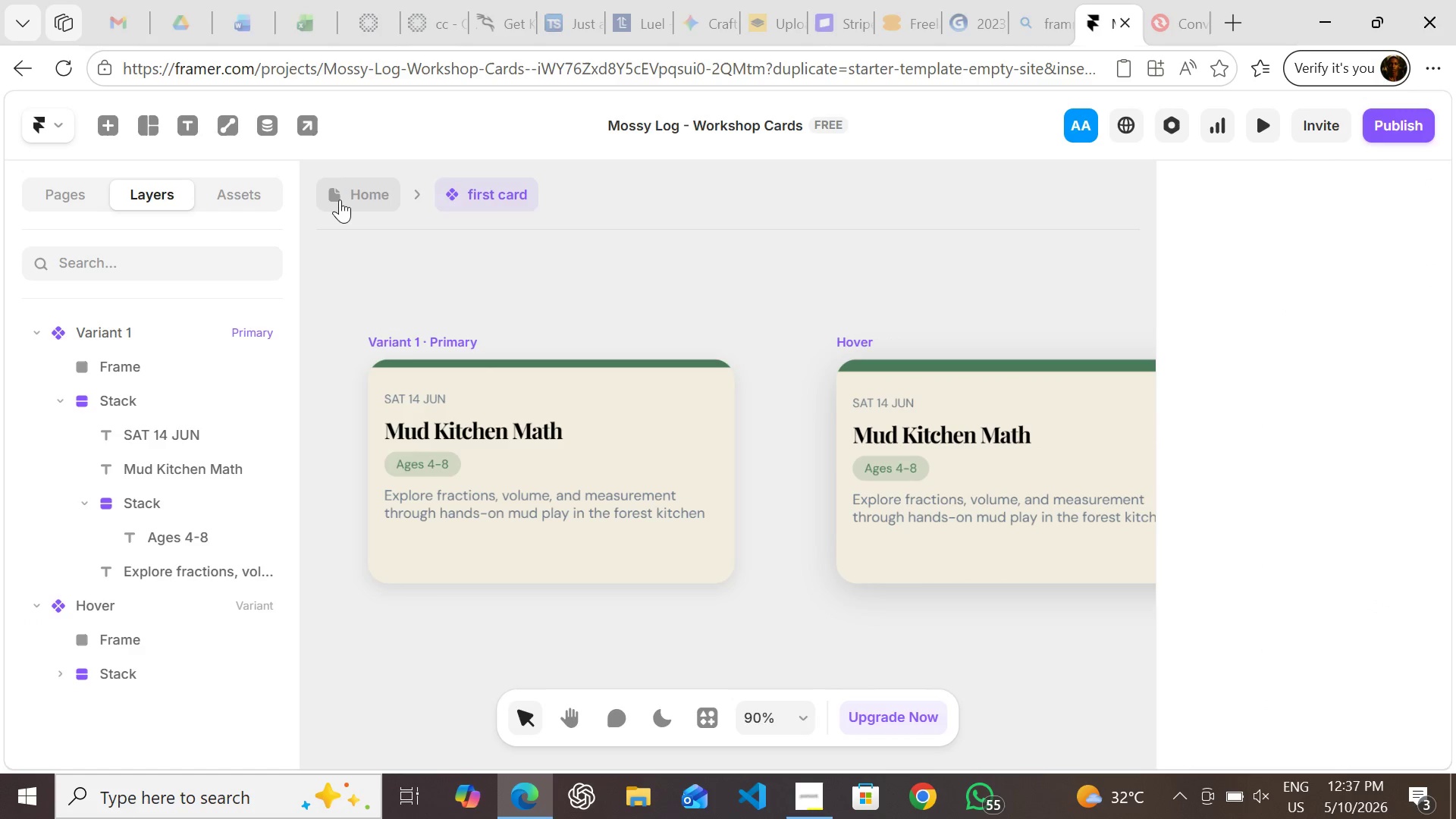 
left_click([340, 196])
 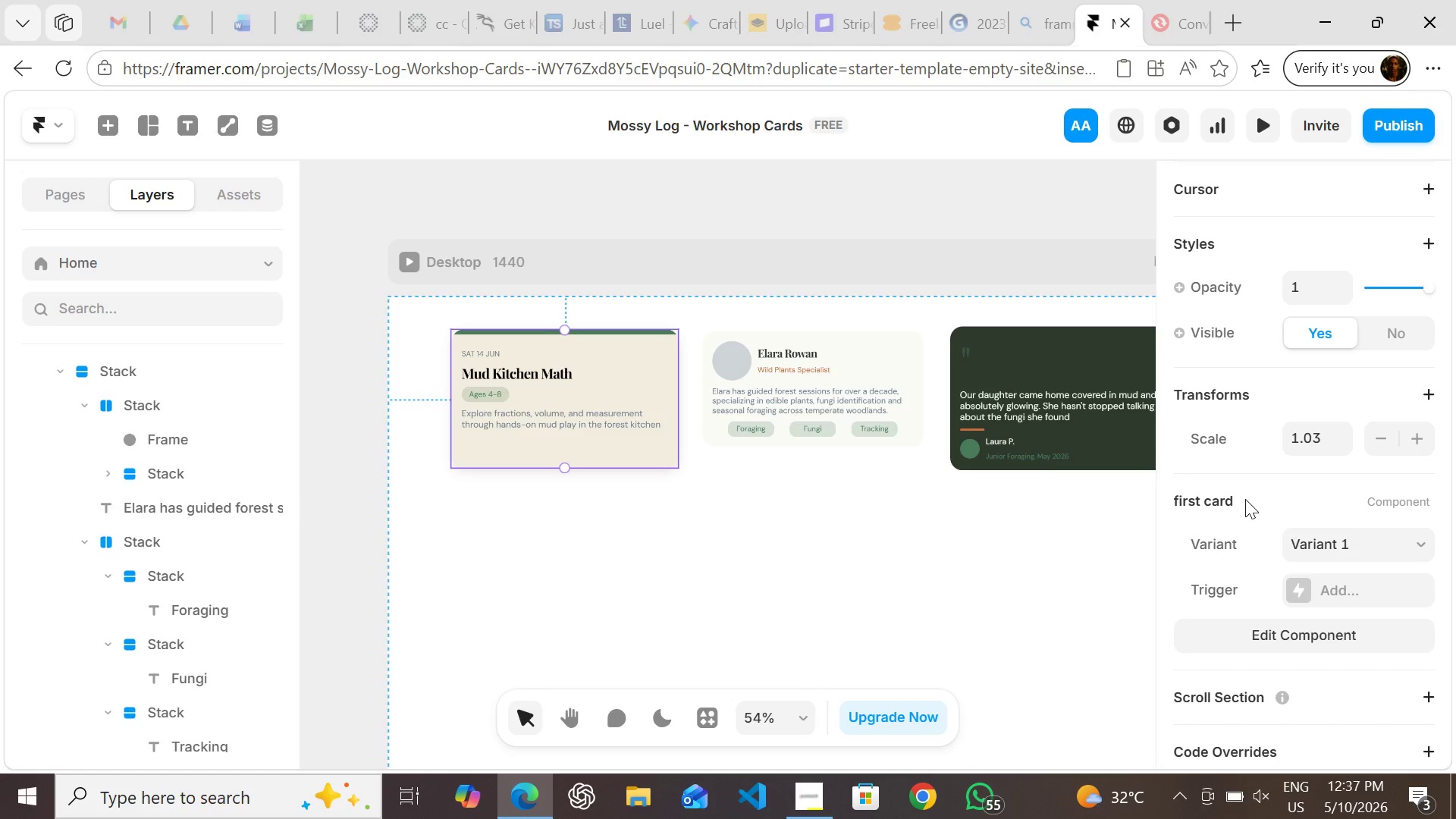 
wait(10.66)
 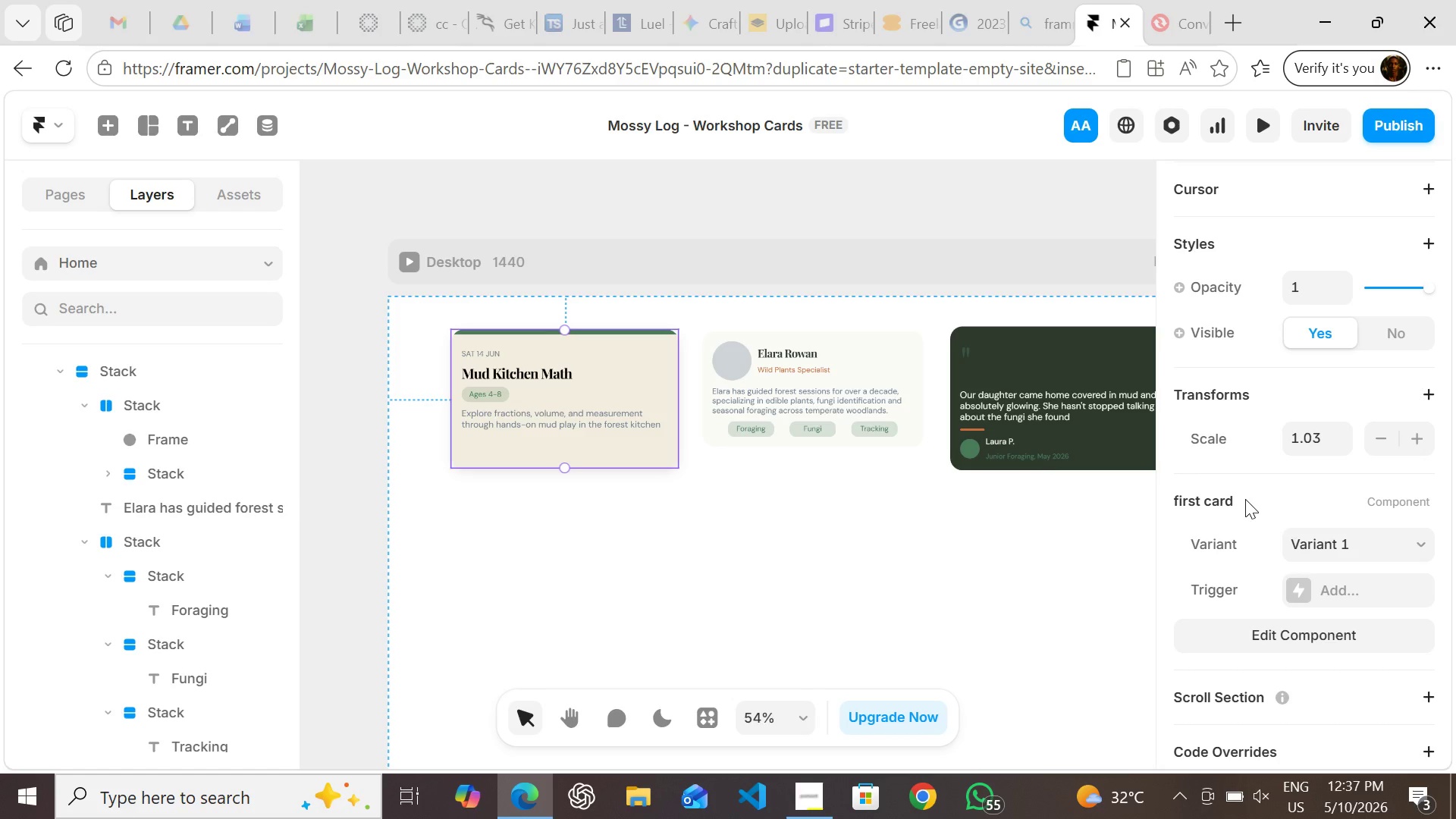 
left_click([1370, 523])
 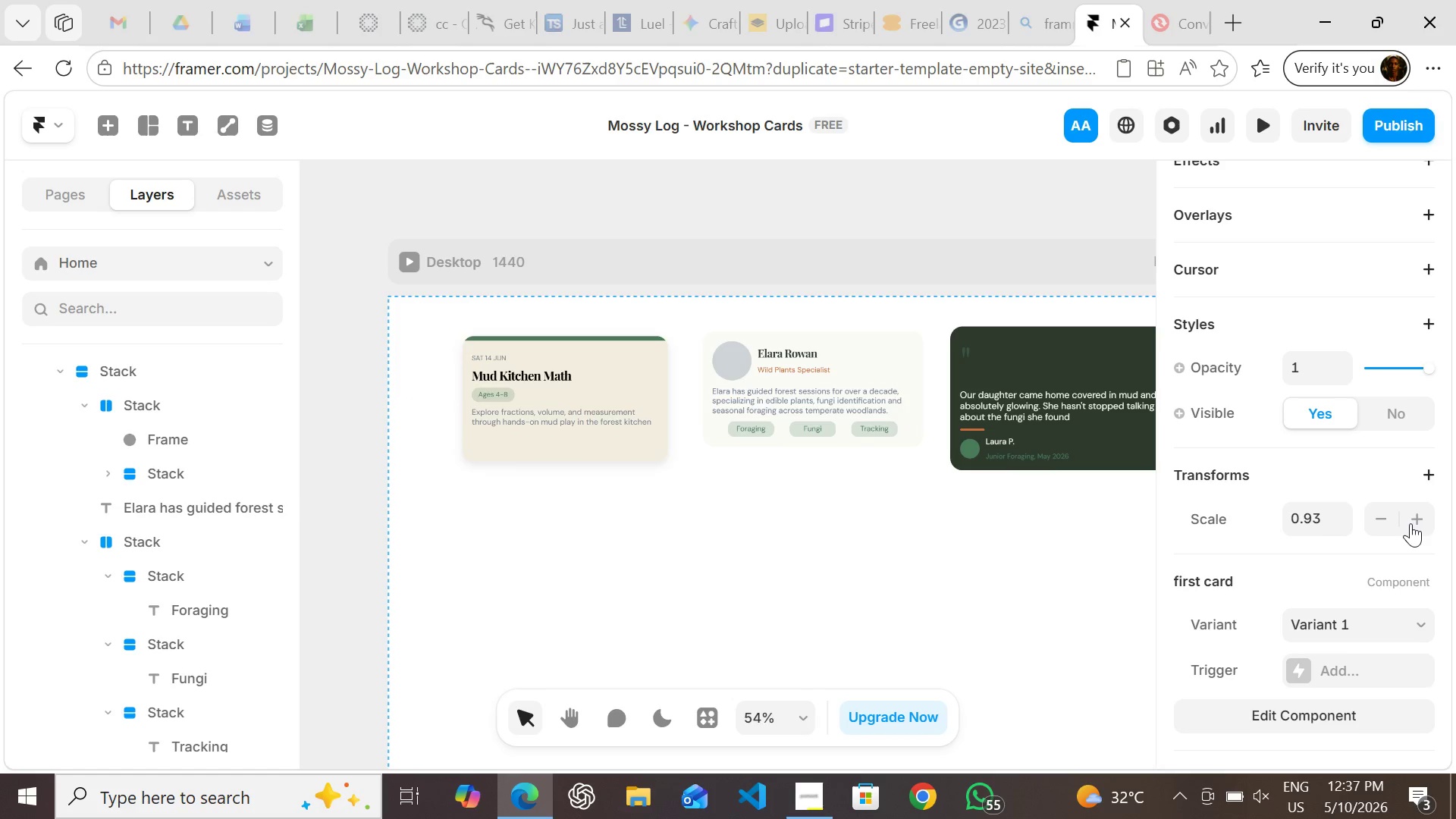 
left_click([1410, 523])
 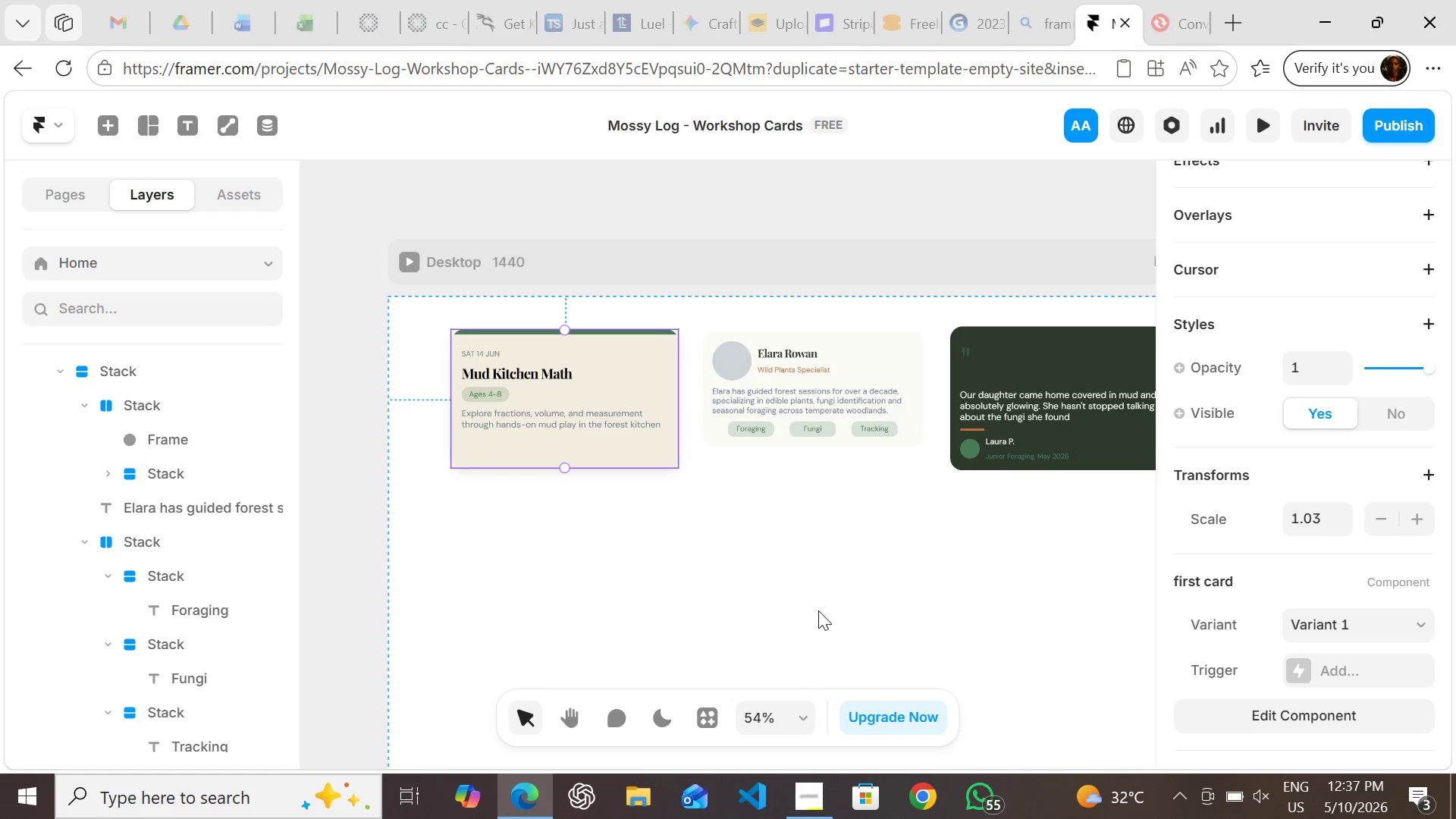 
left_click([815, 608])
 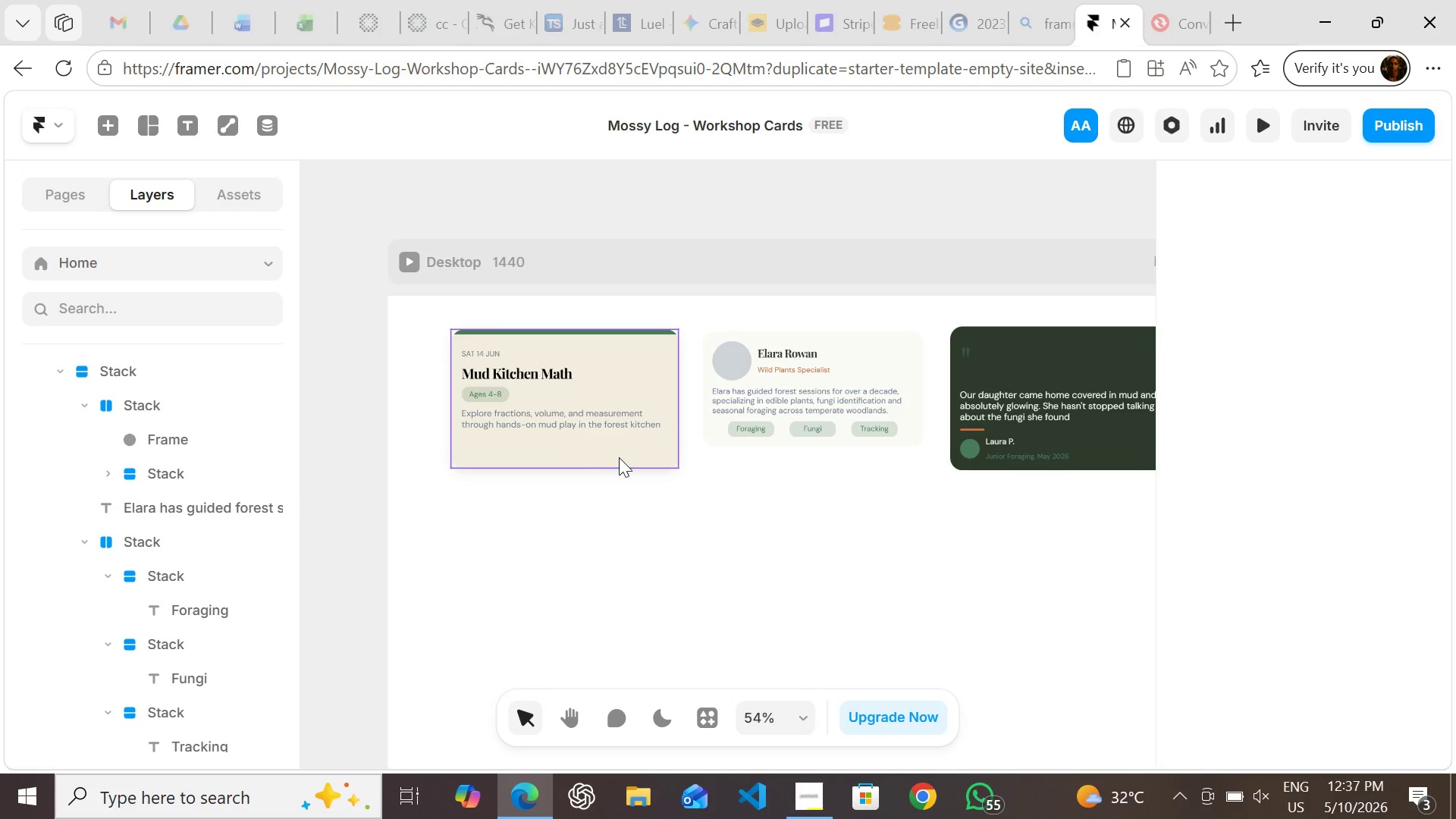 
left_click([620, 457])
 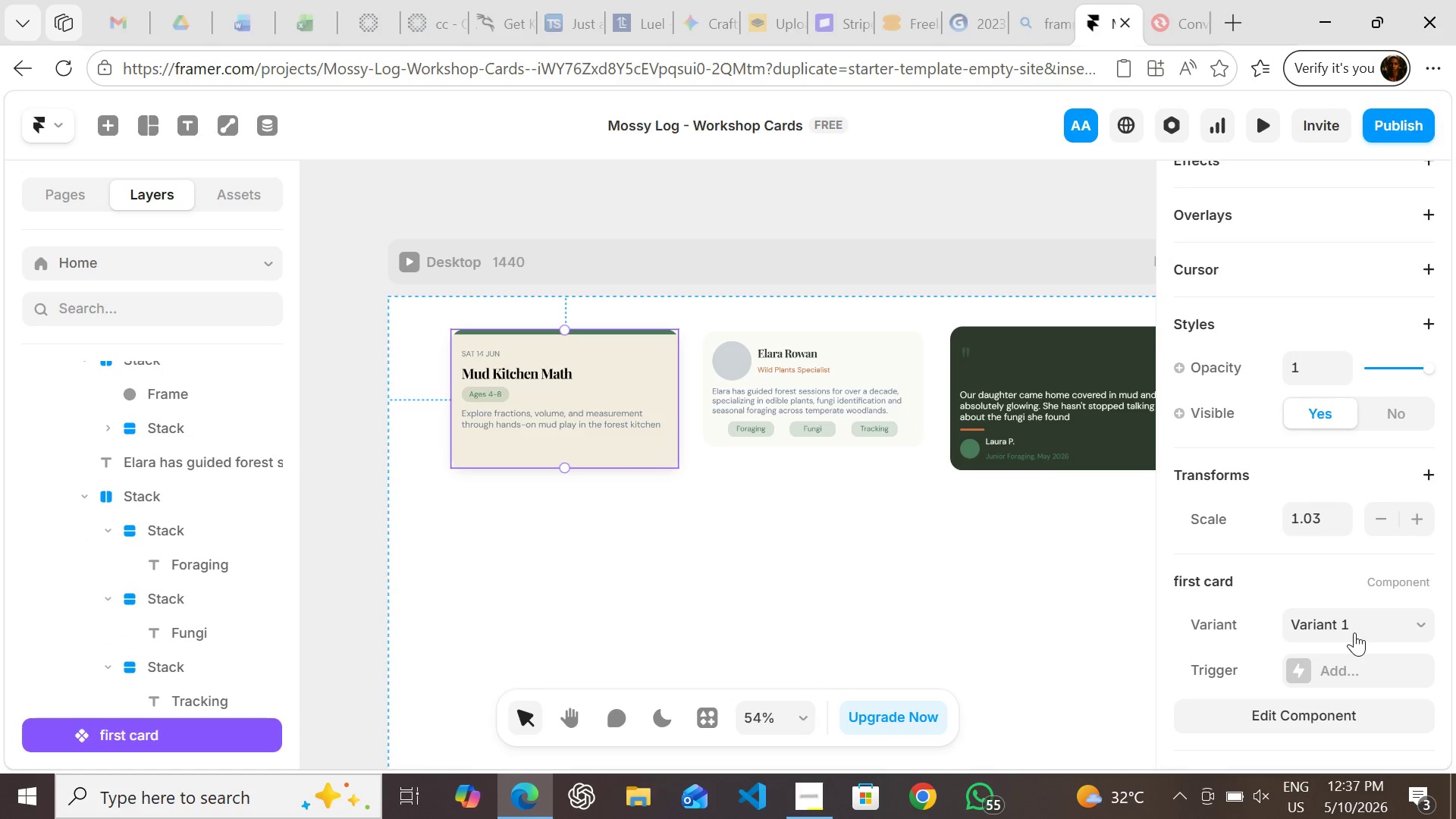 
left_click([1355, 626])
 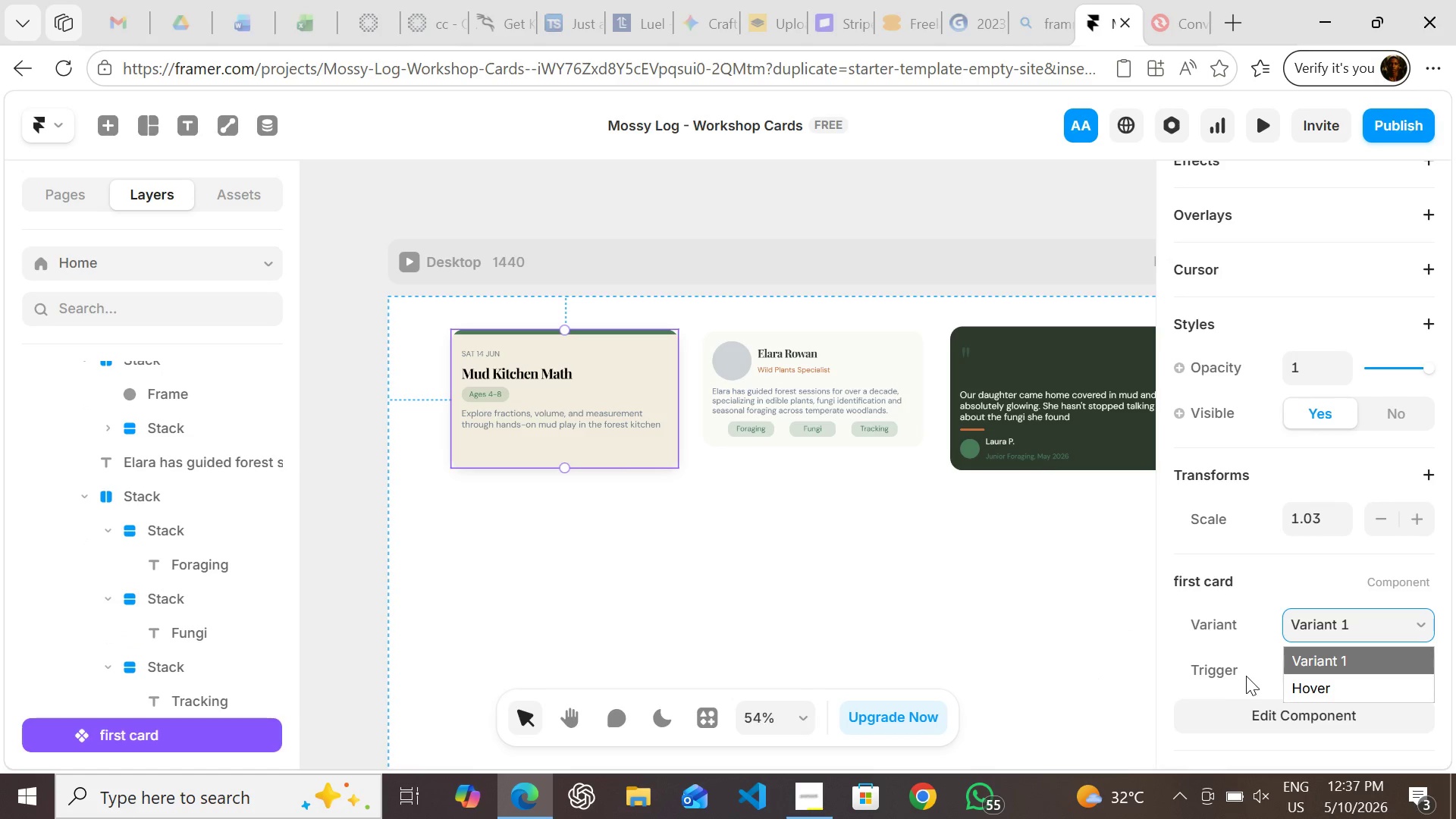 
left_click([1301, 685])
 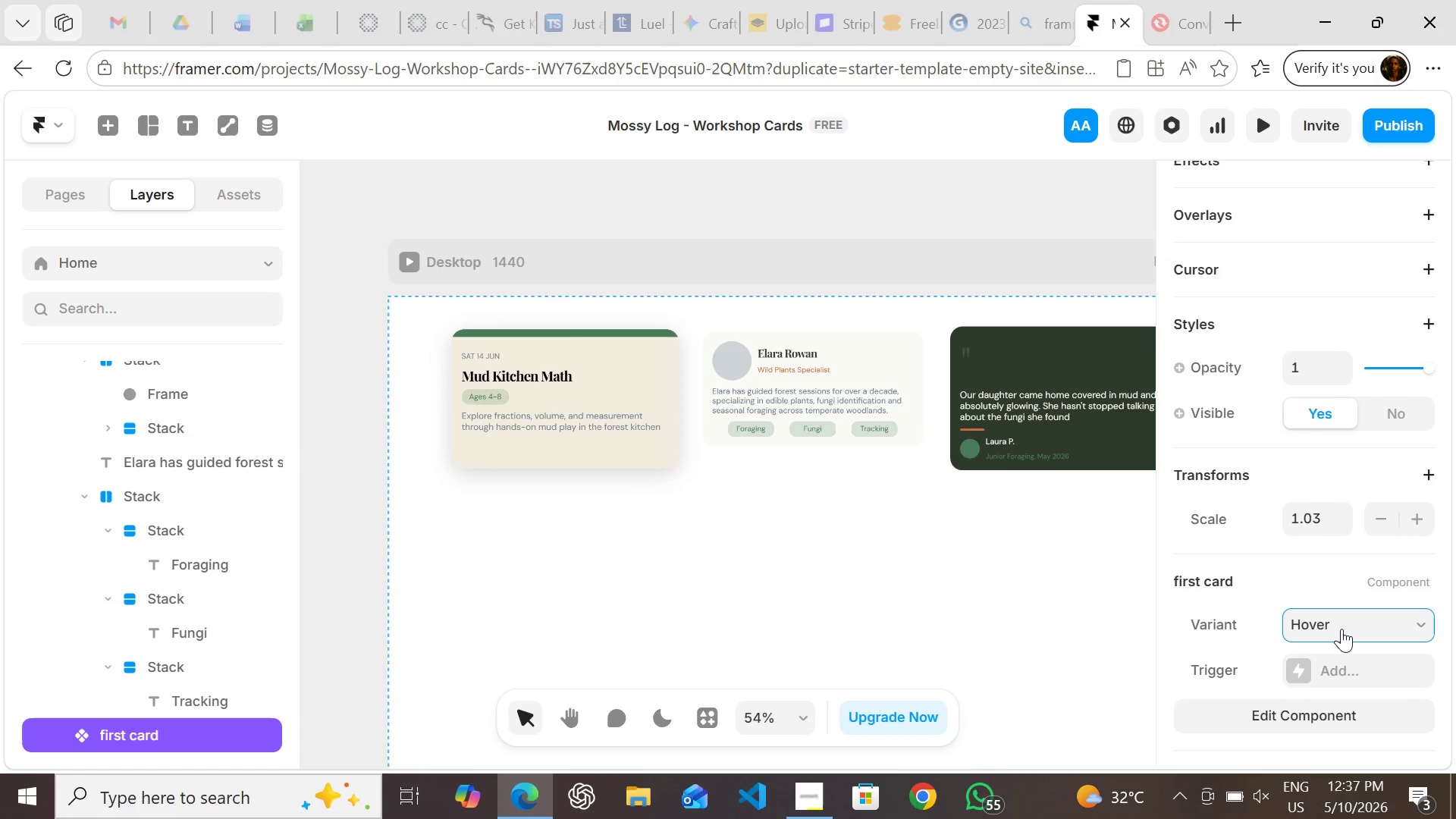 
left_click([1341, 628])
 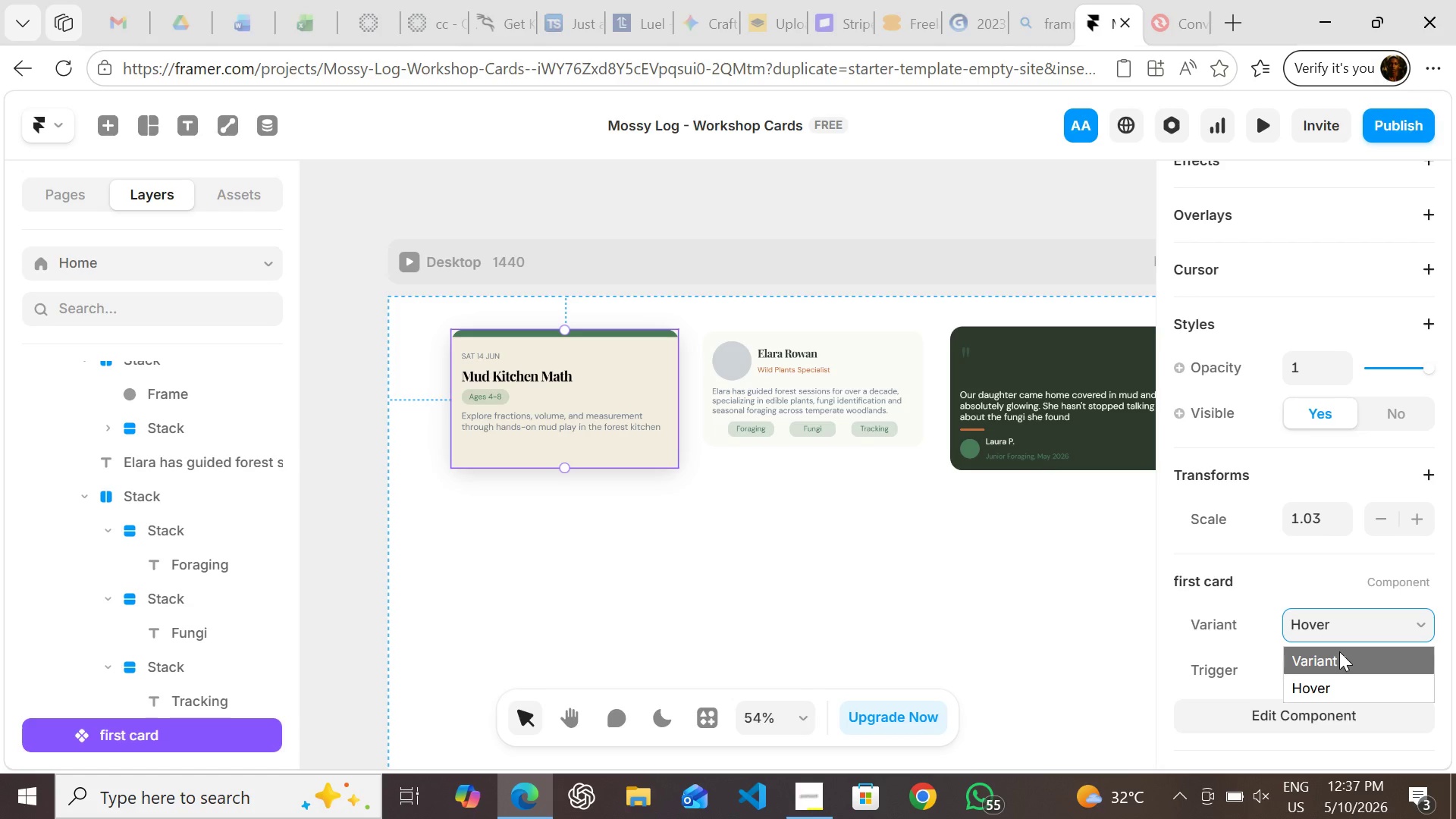 
left_click([1339, 651])
 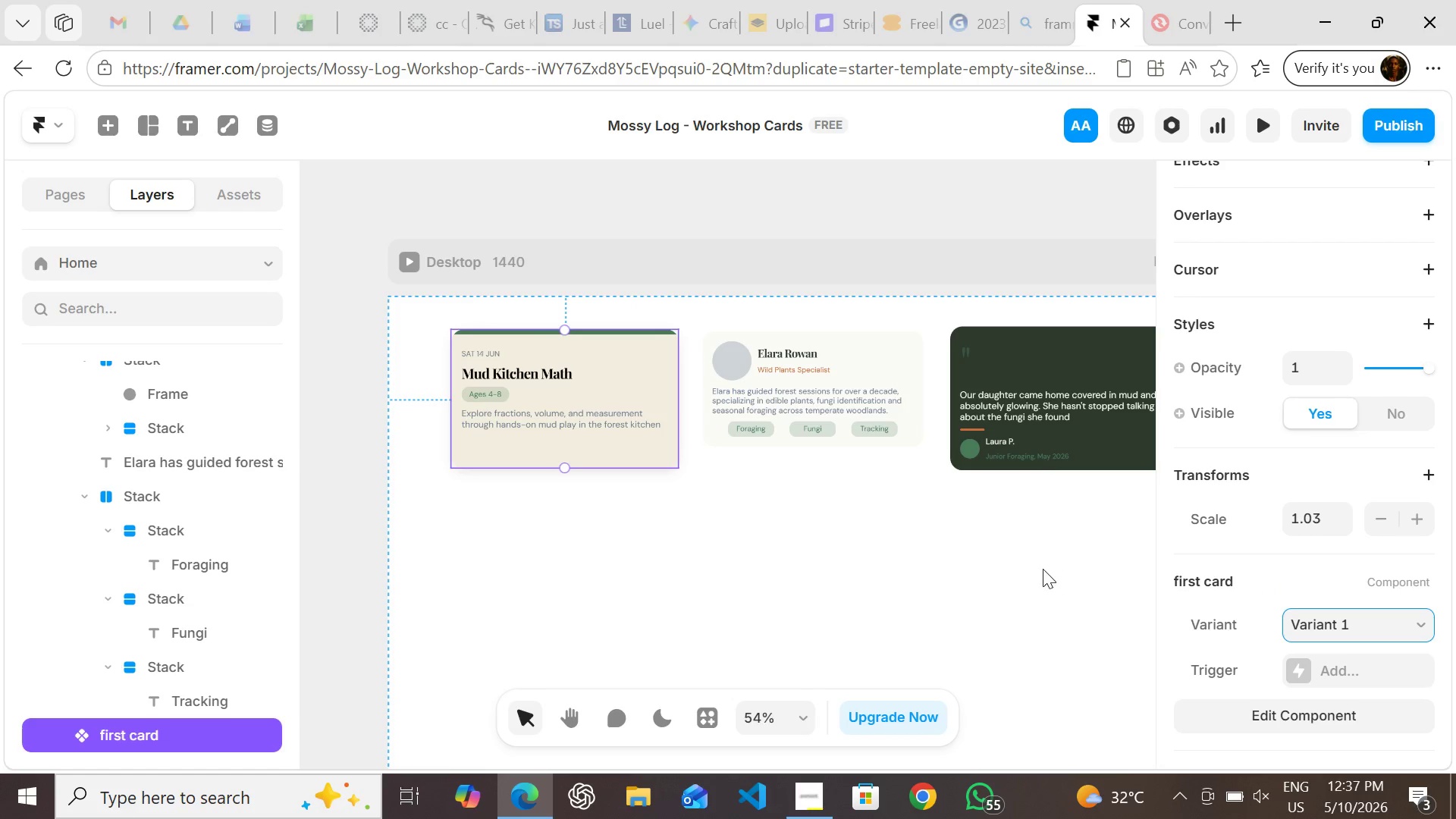 
left_click([1043, 569])
 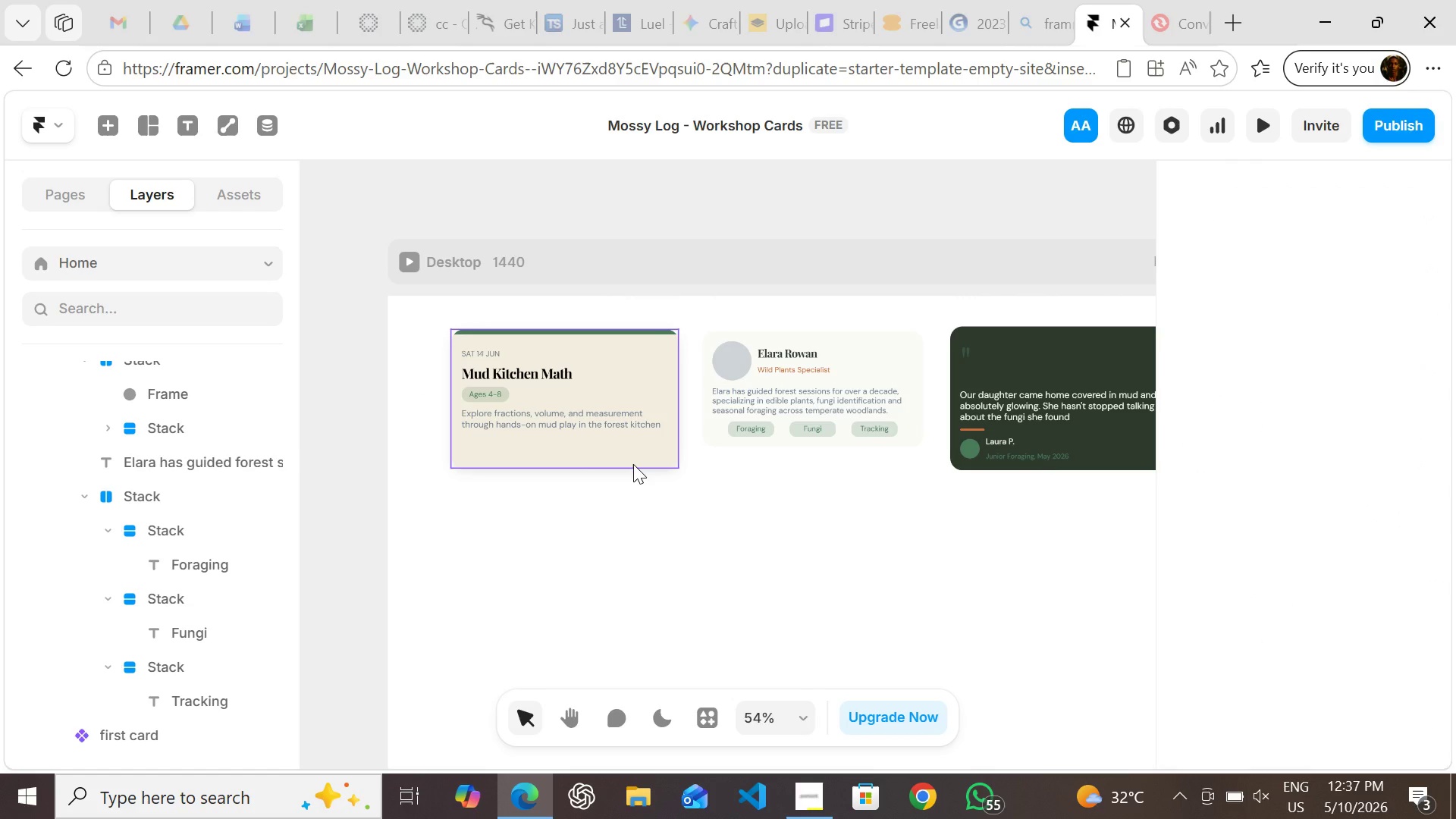 
left_click([633, 464])
 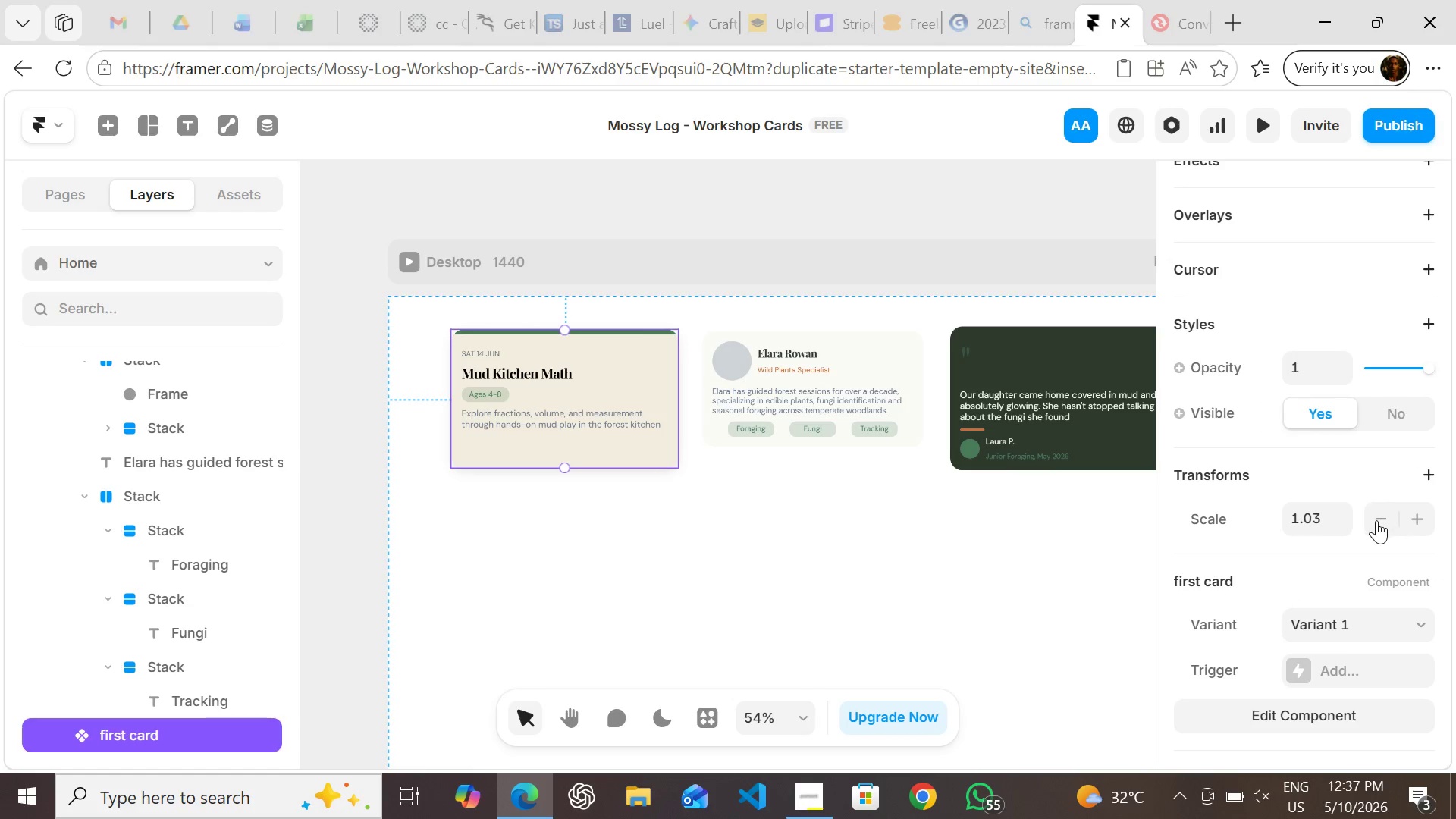 
left_click([1376, 520])
 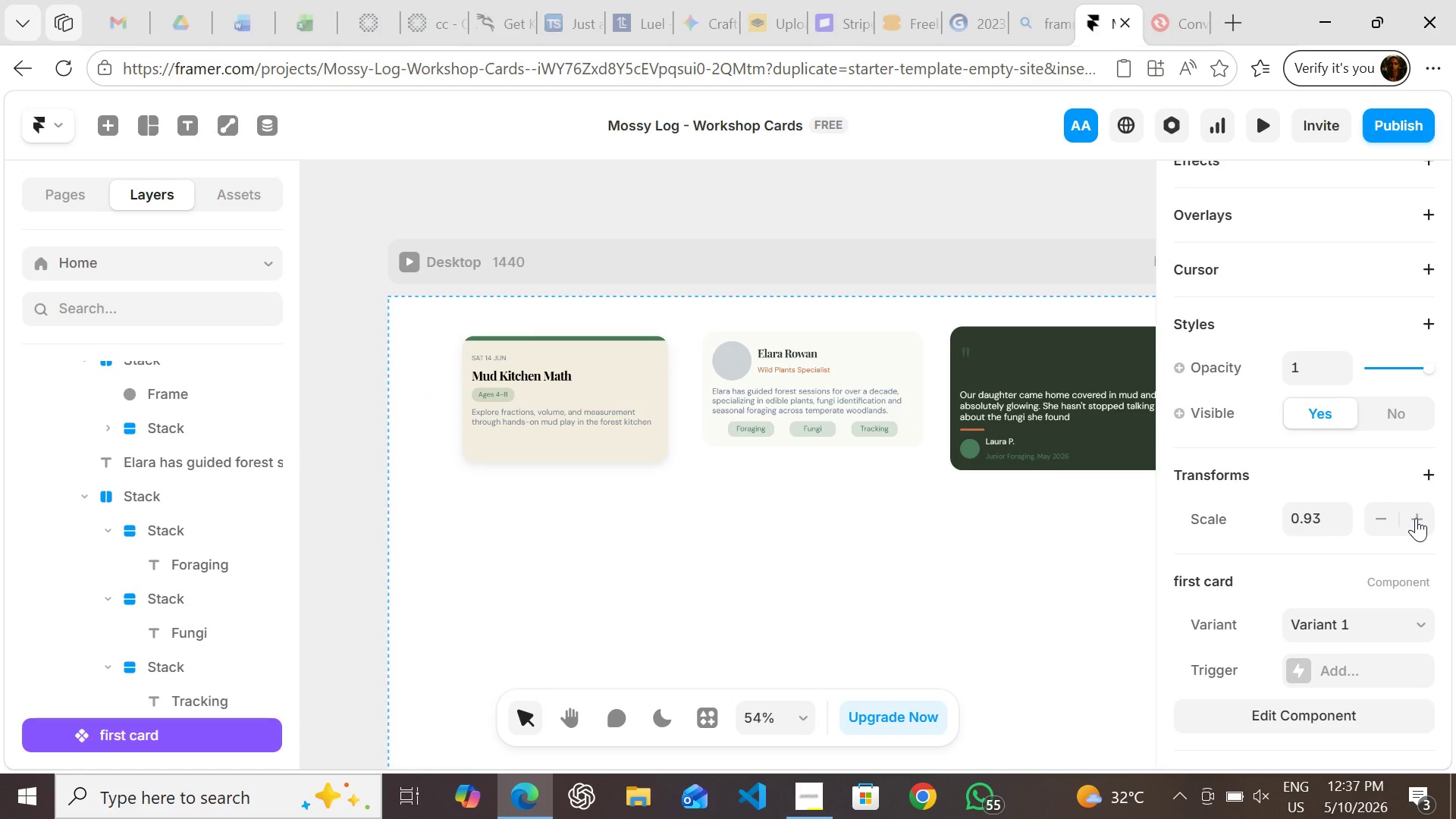 
left_click([1416, 518])
 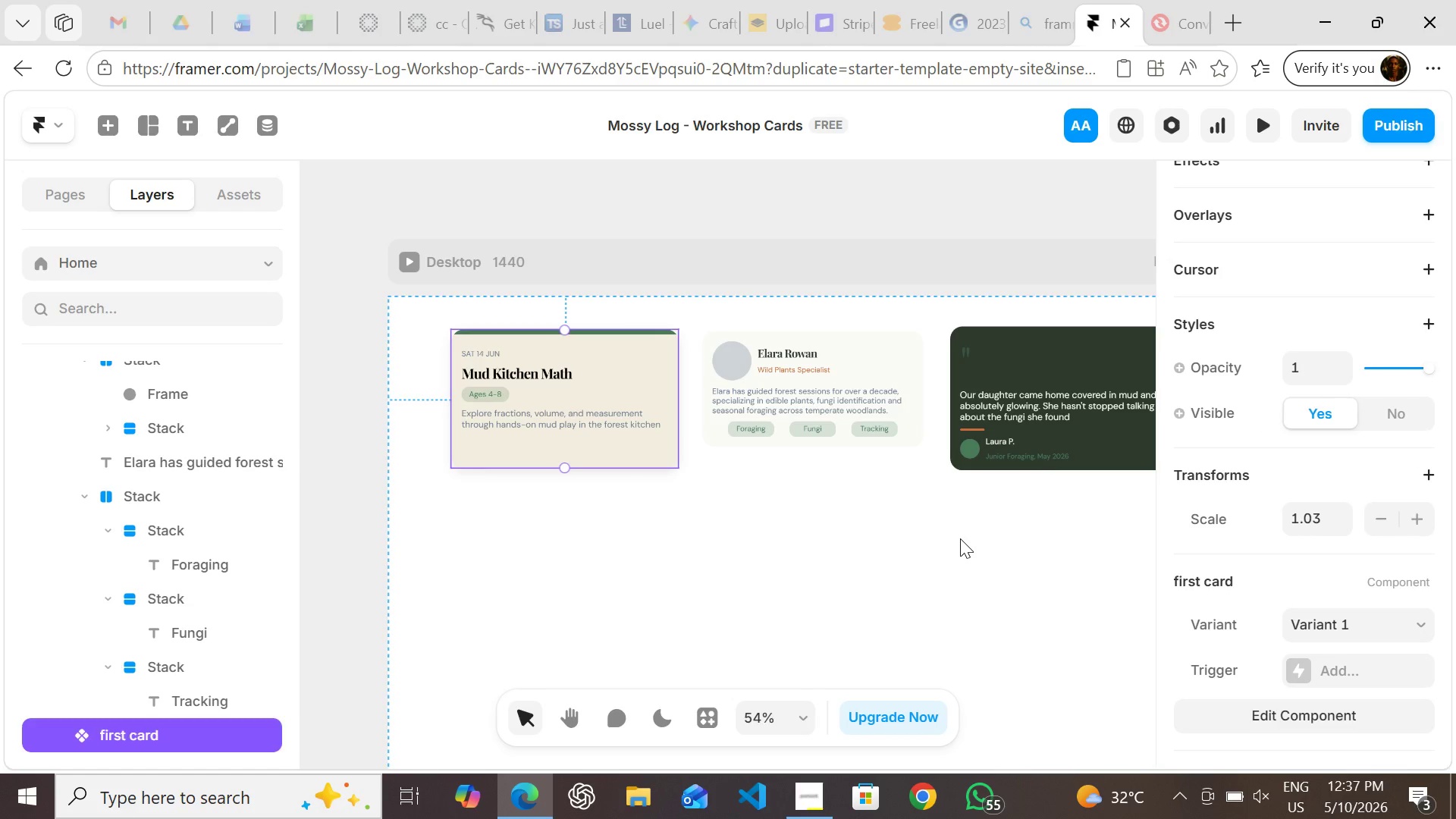 
left_click([960, 538])
 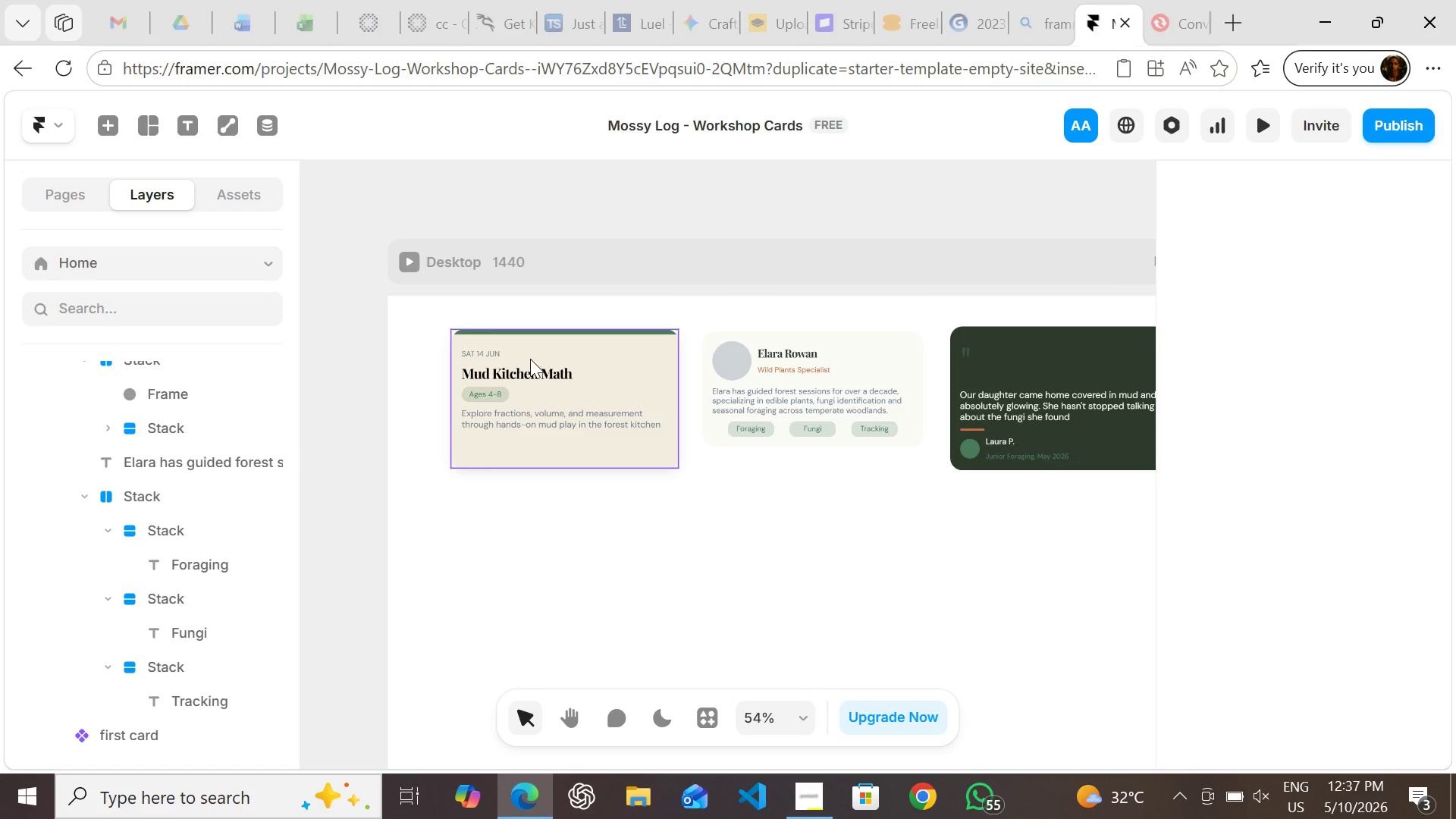 
double_click([567, 409])
 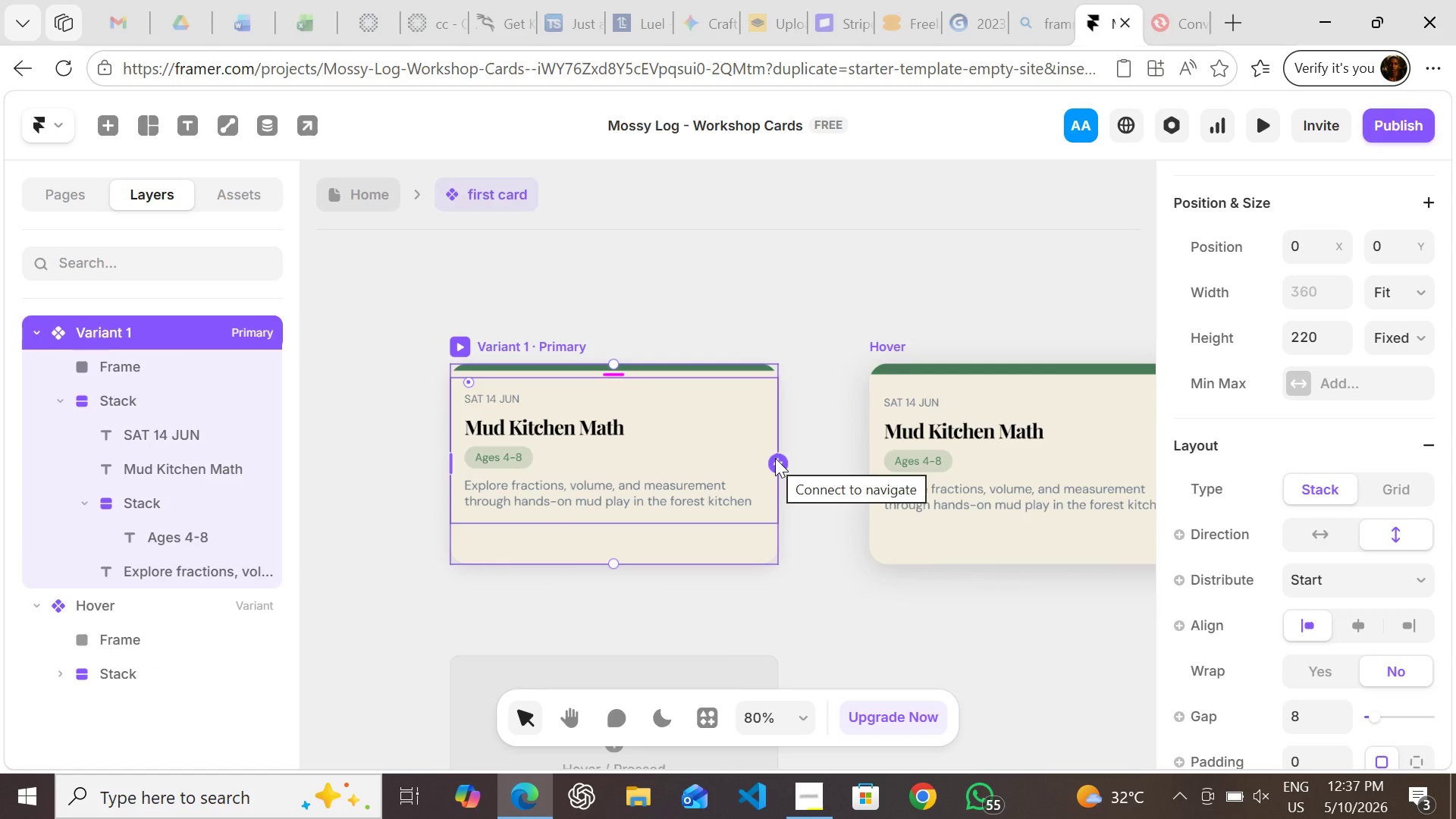 
wait(16.44)
 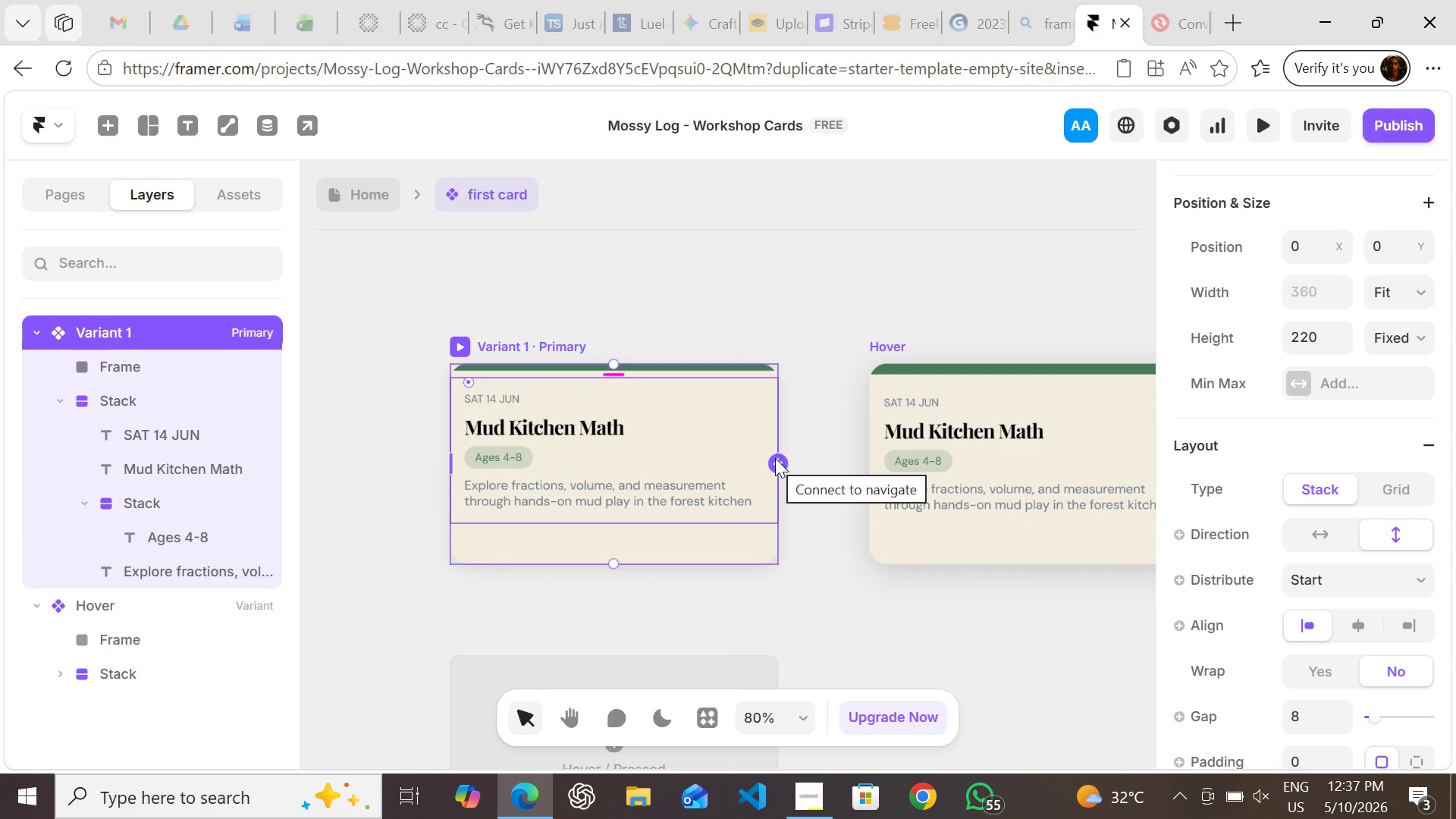 
left_click_drag(start_coordinate=[780, 462], to_coordinate=[874, 466])
 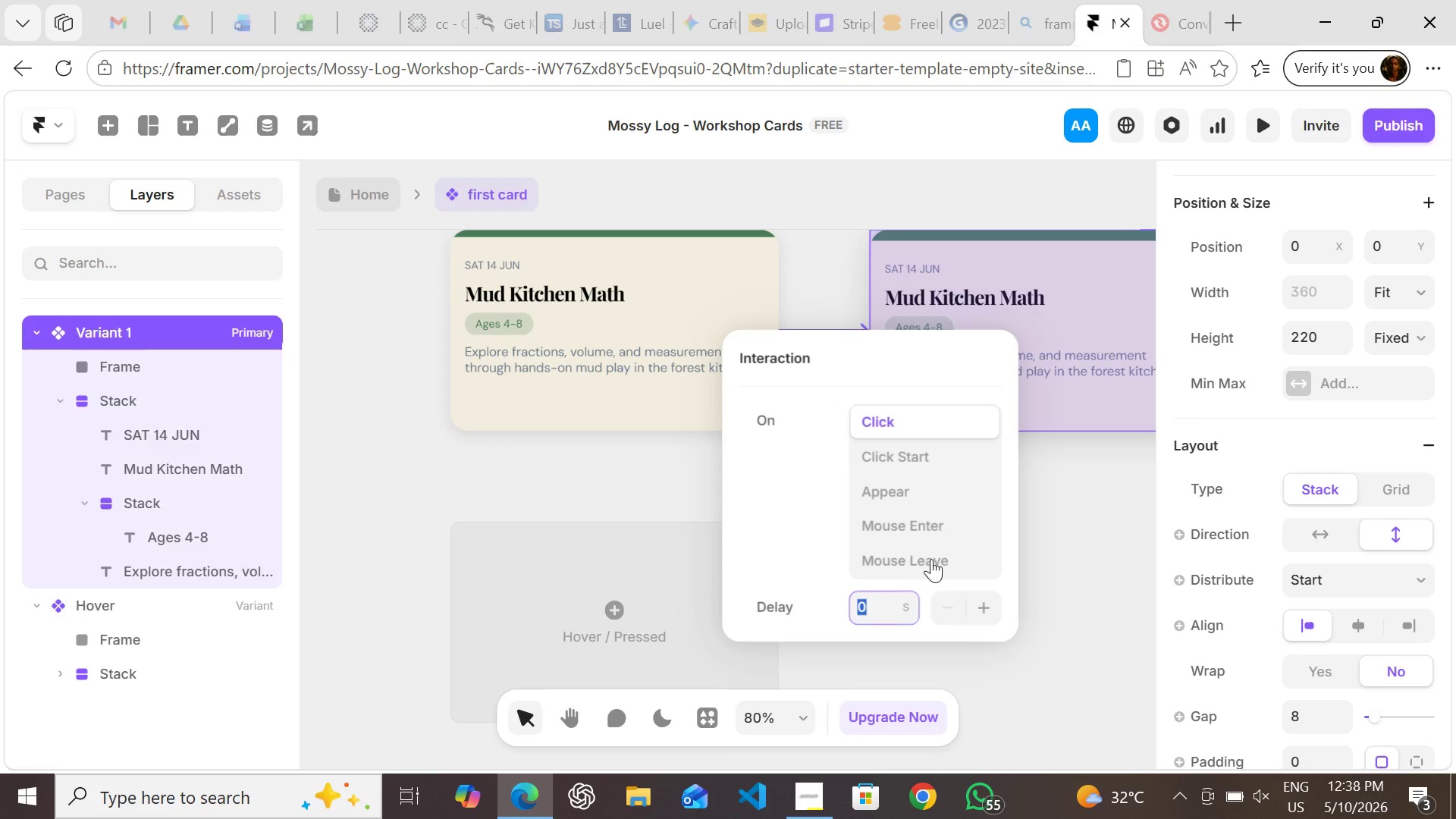 
wait(5.47)
 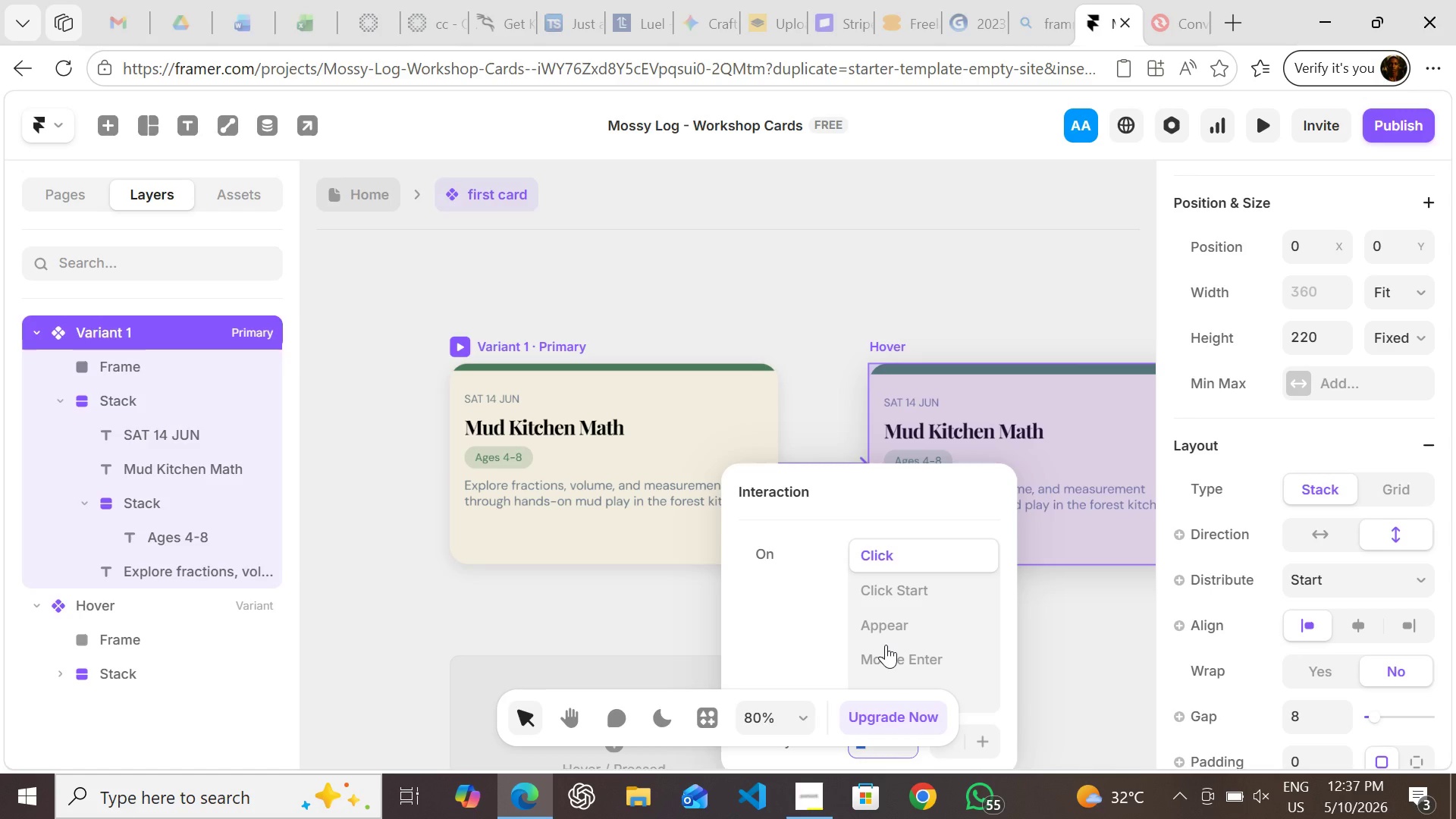 
left_click([916, 526])
 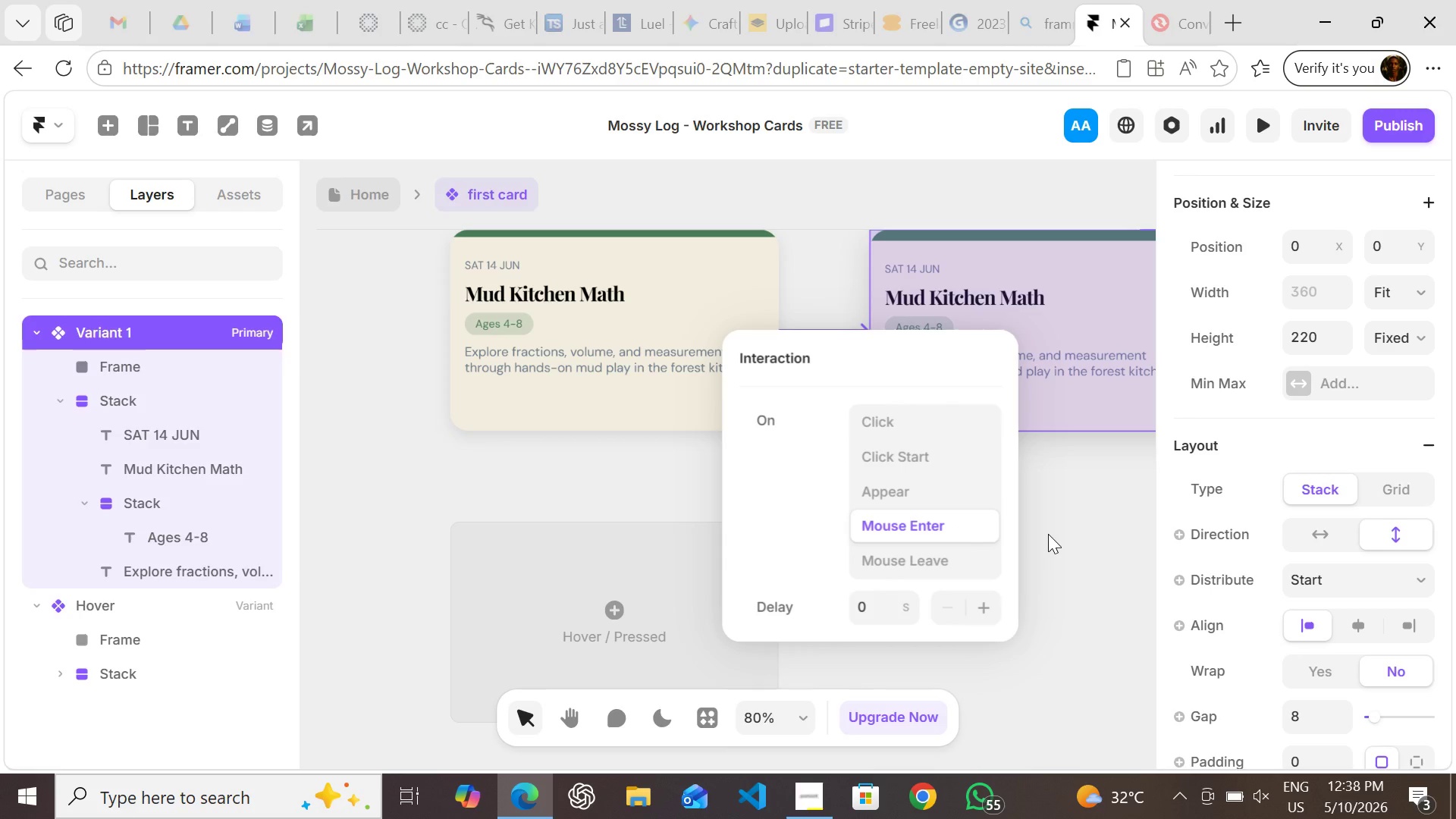 
left_click([1048, 534])
 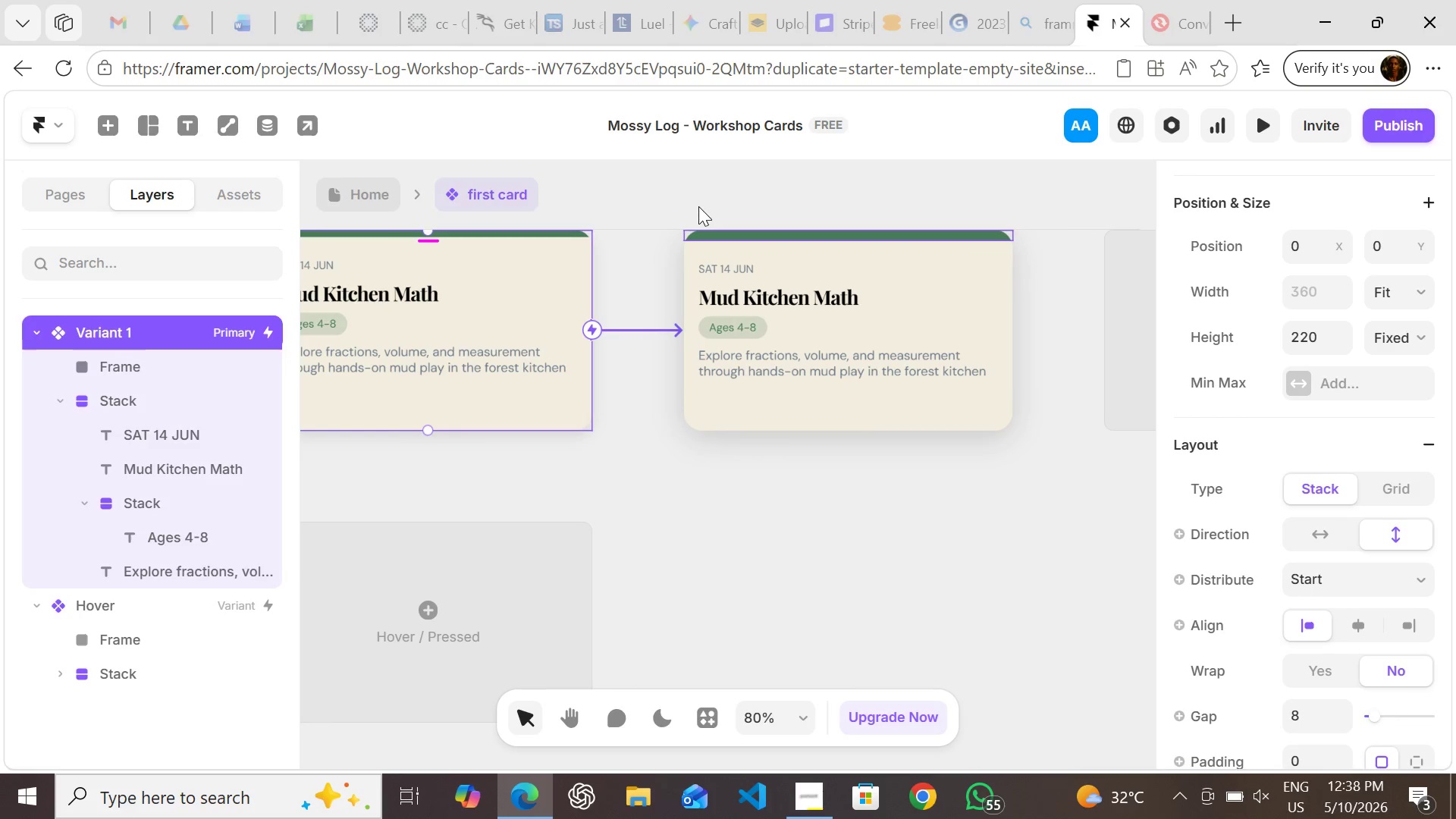 
left_click([710, 221])
 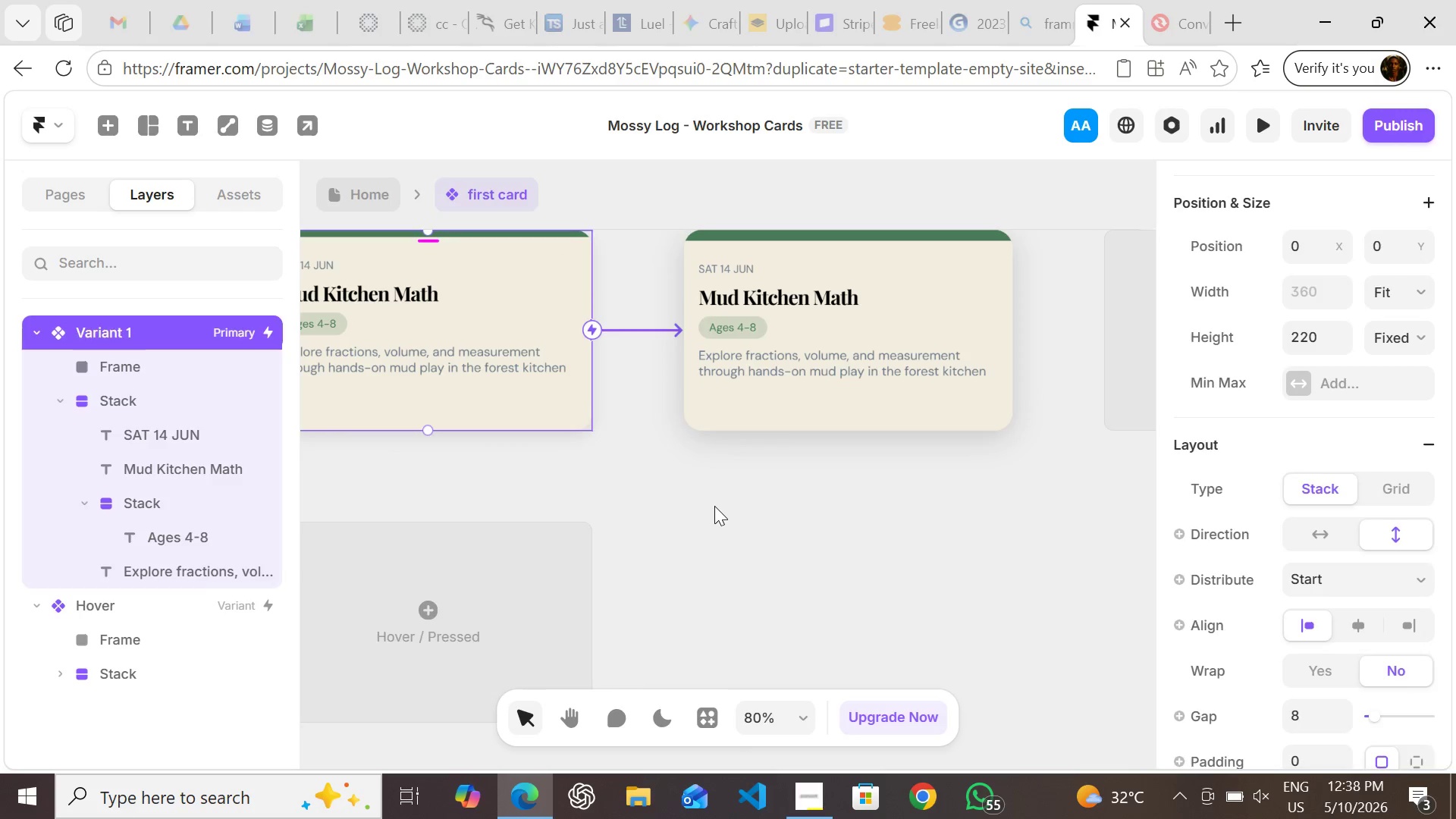 
left_click_drag(start_coordinate=[714, 506], to_coordinate=[696, 457])
 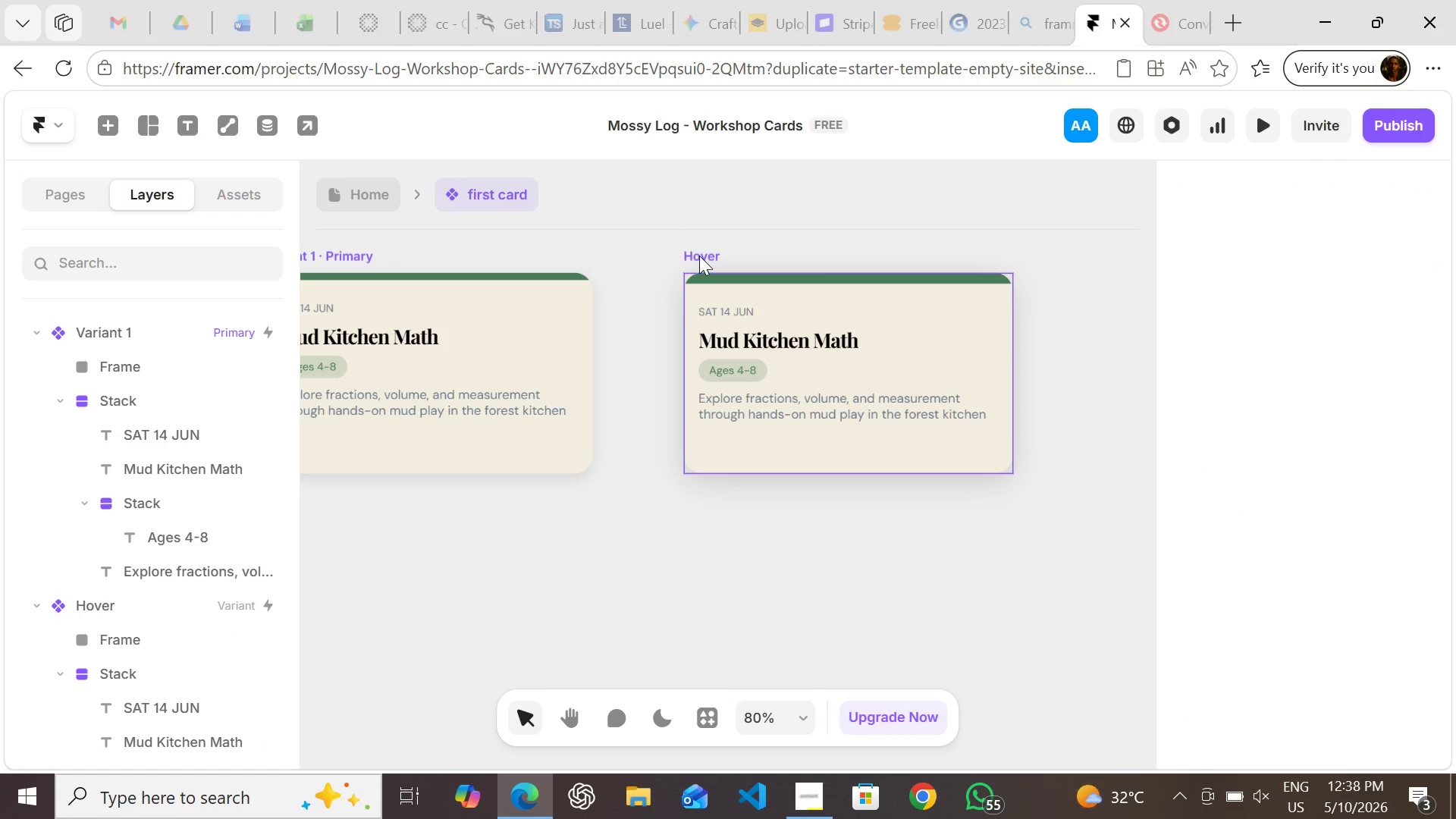 
left_click([699, 256])
 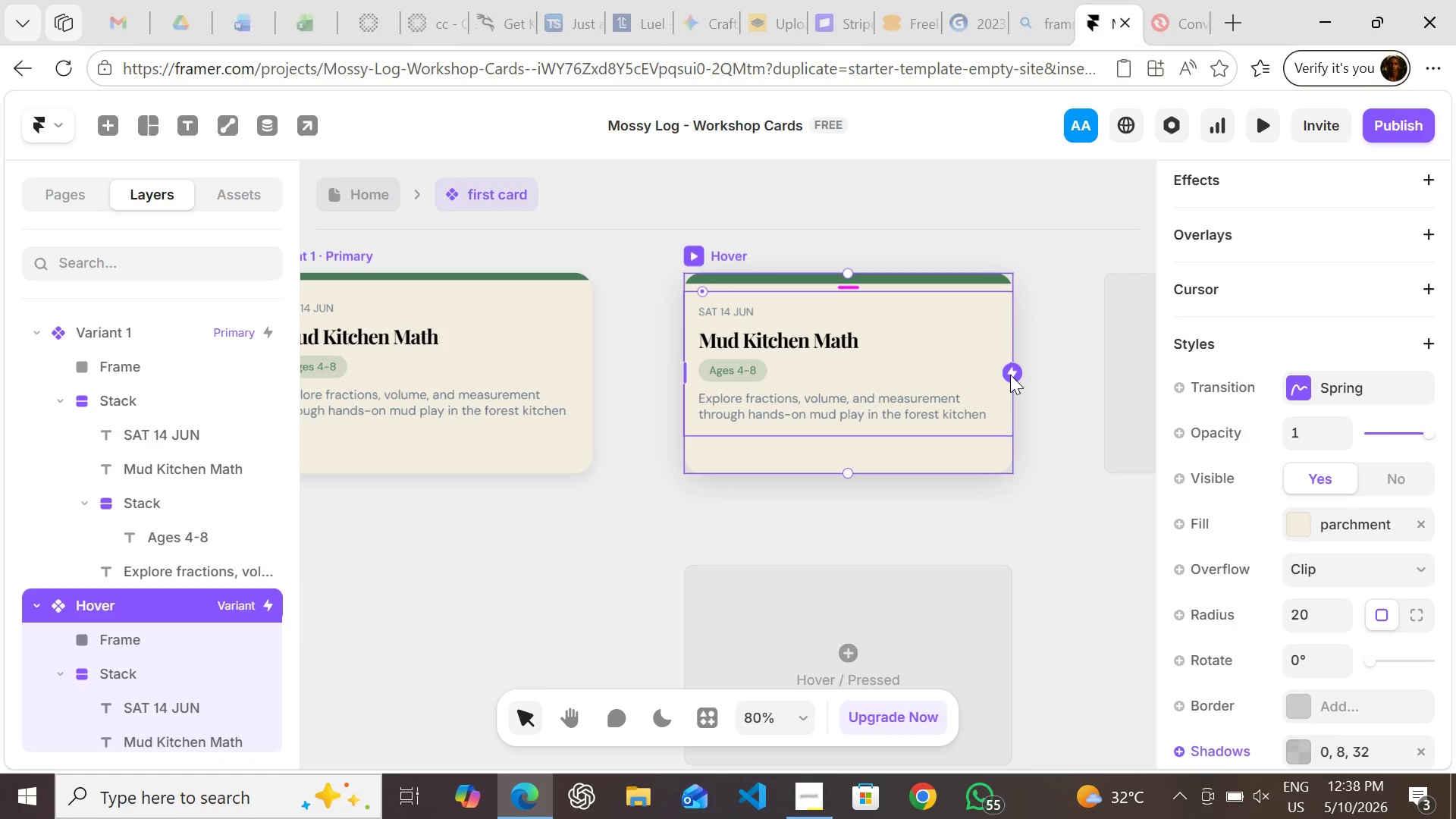 
left_click_drag(start_coordinate=[1010, 375], to_coordinate=[588, 373])
 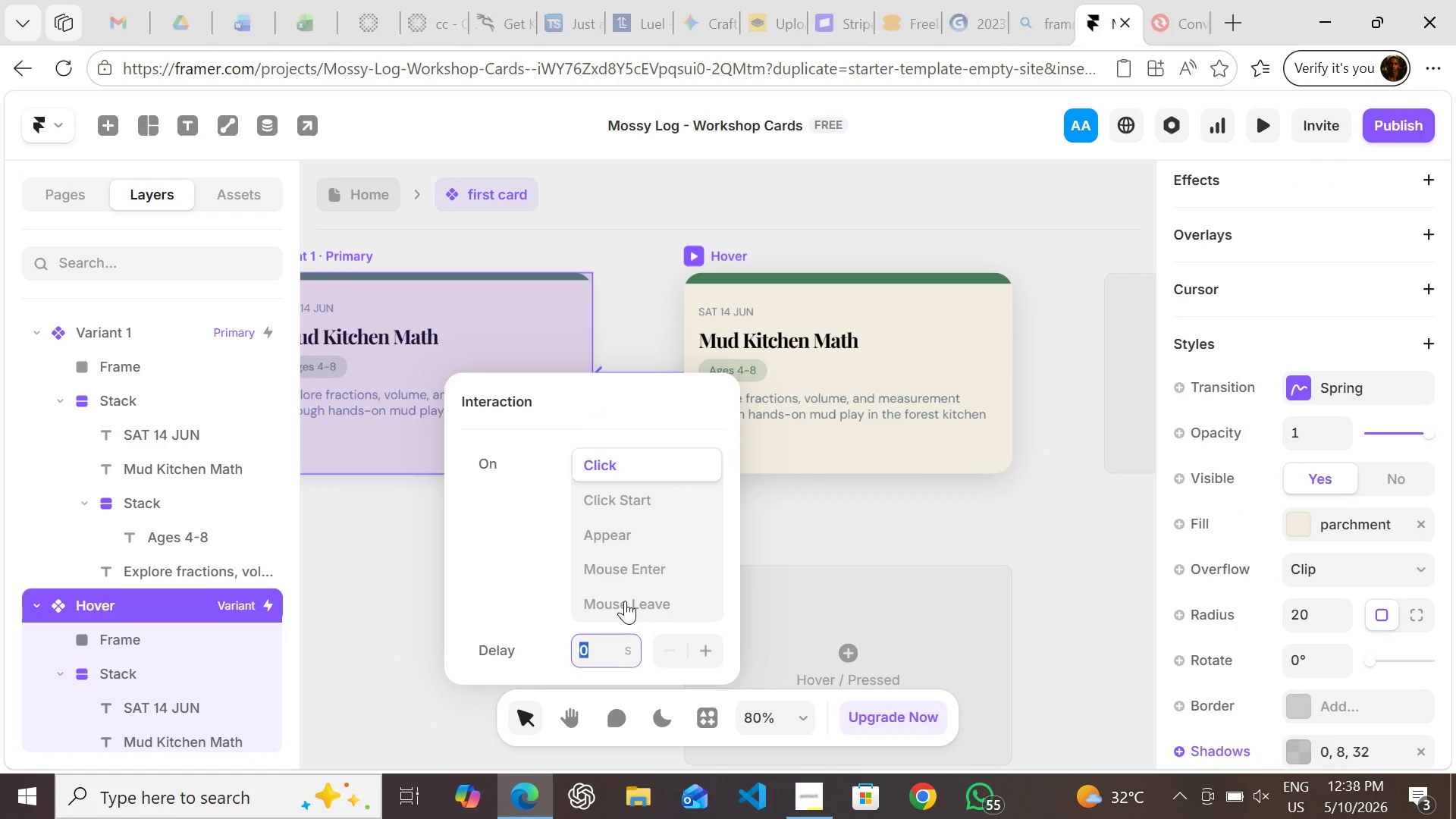 
left_click([625, 601])
 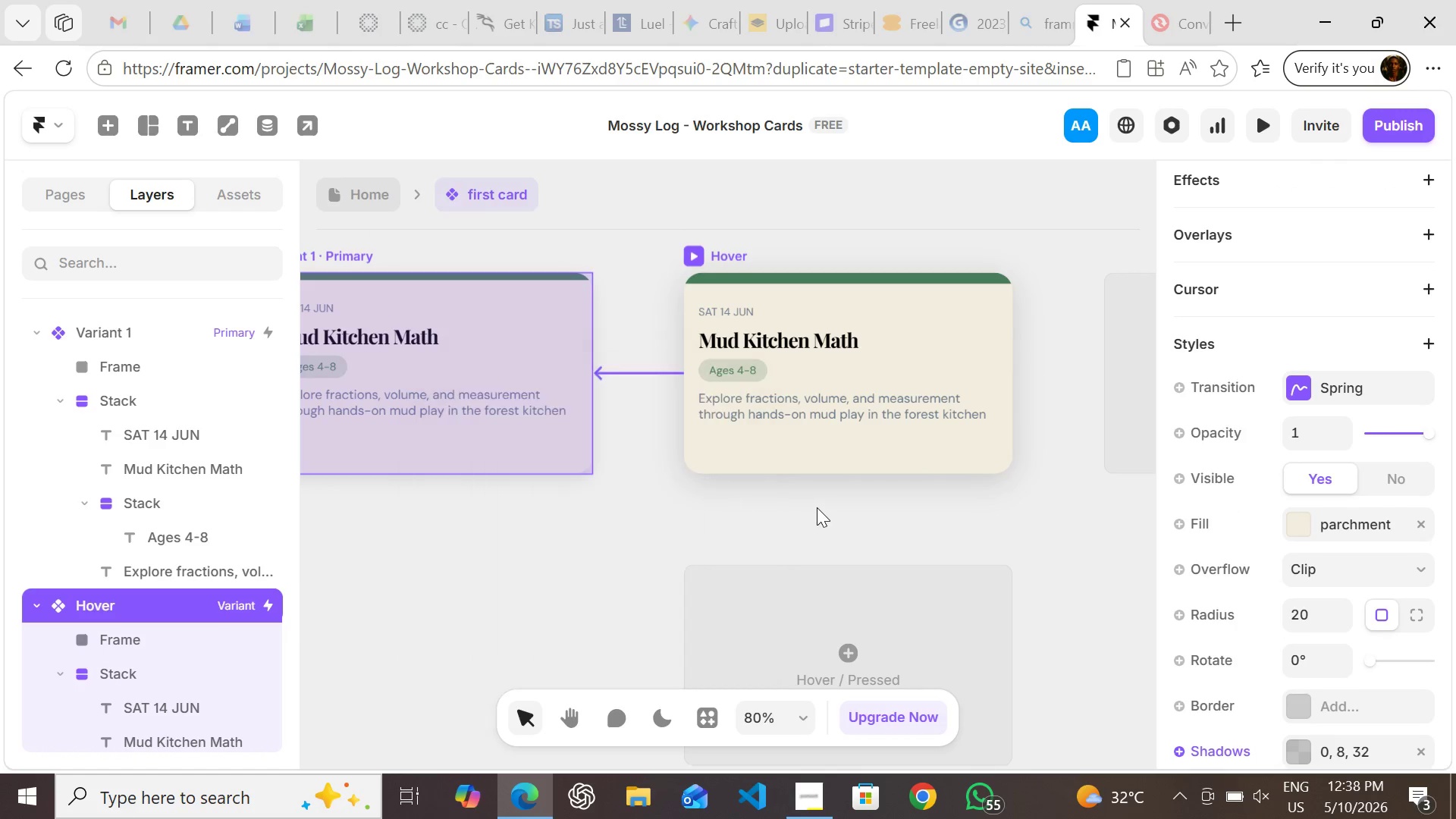 
left_click([817, 507])
 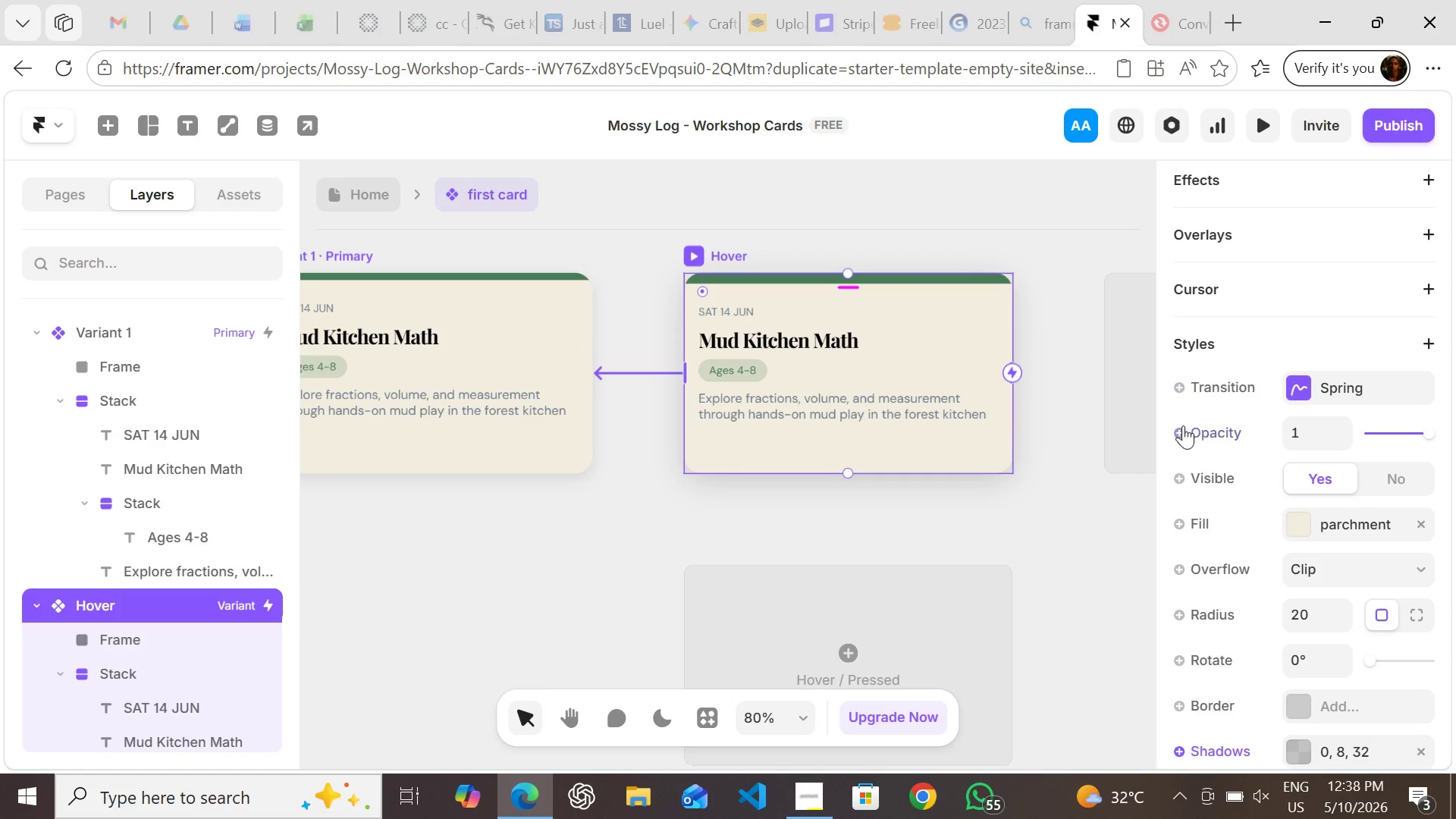 
left_click([1082, 533])
 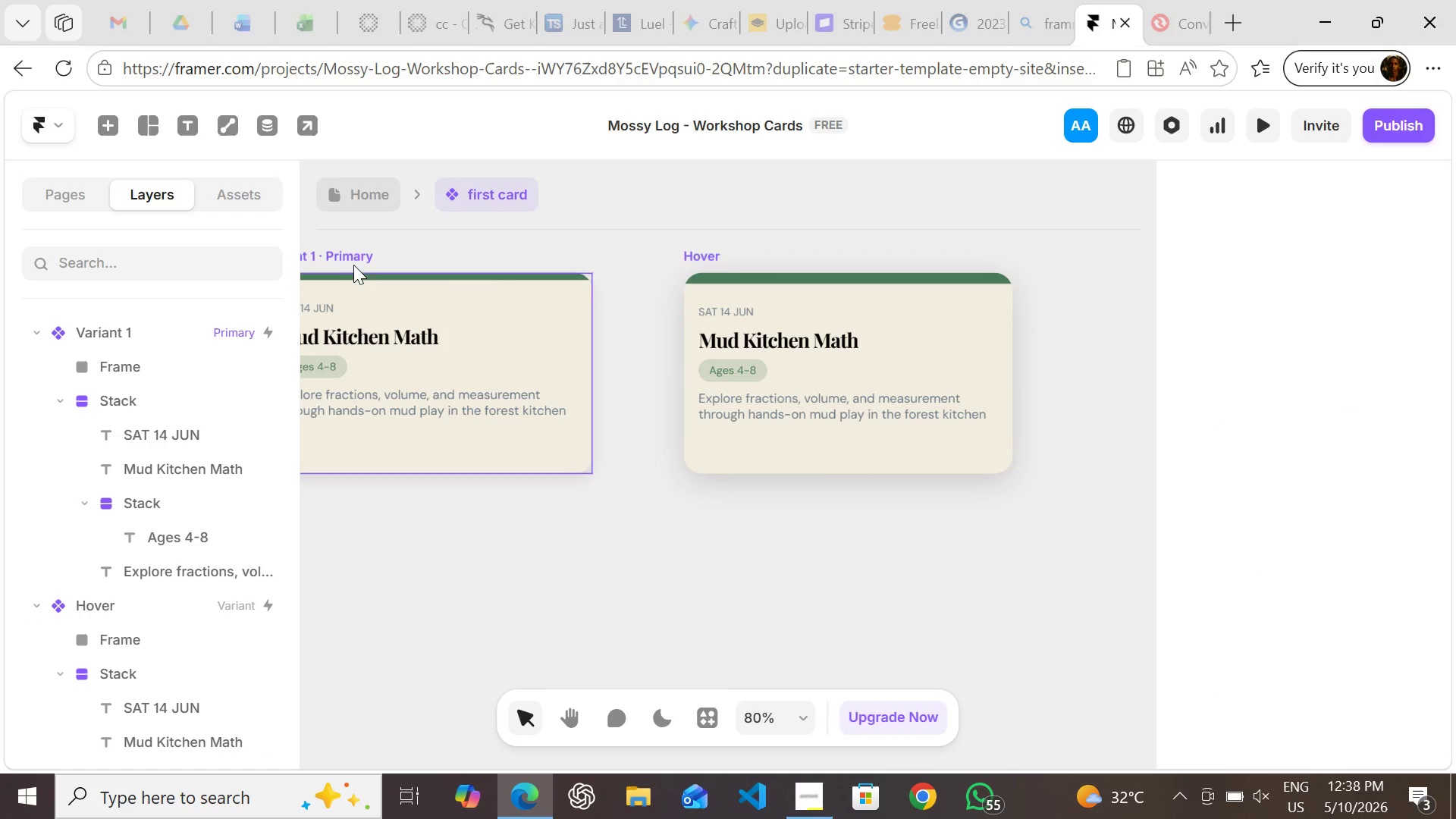 
left_click([347, 260])
 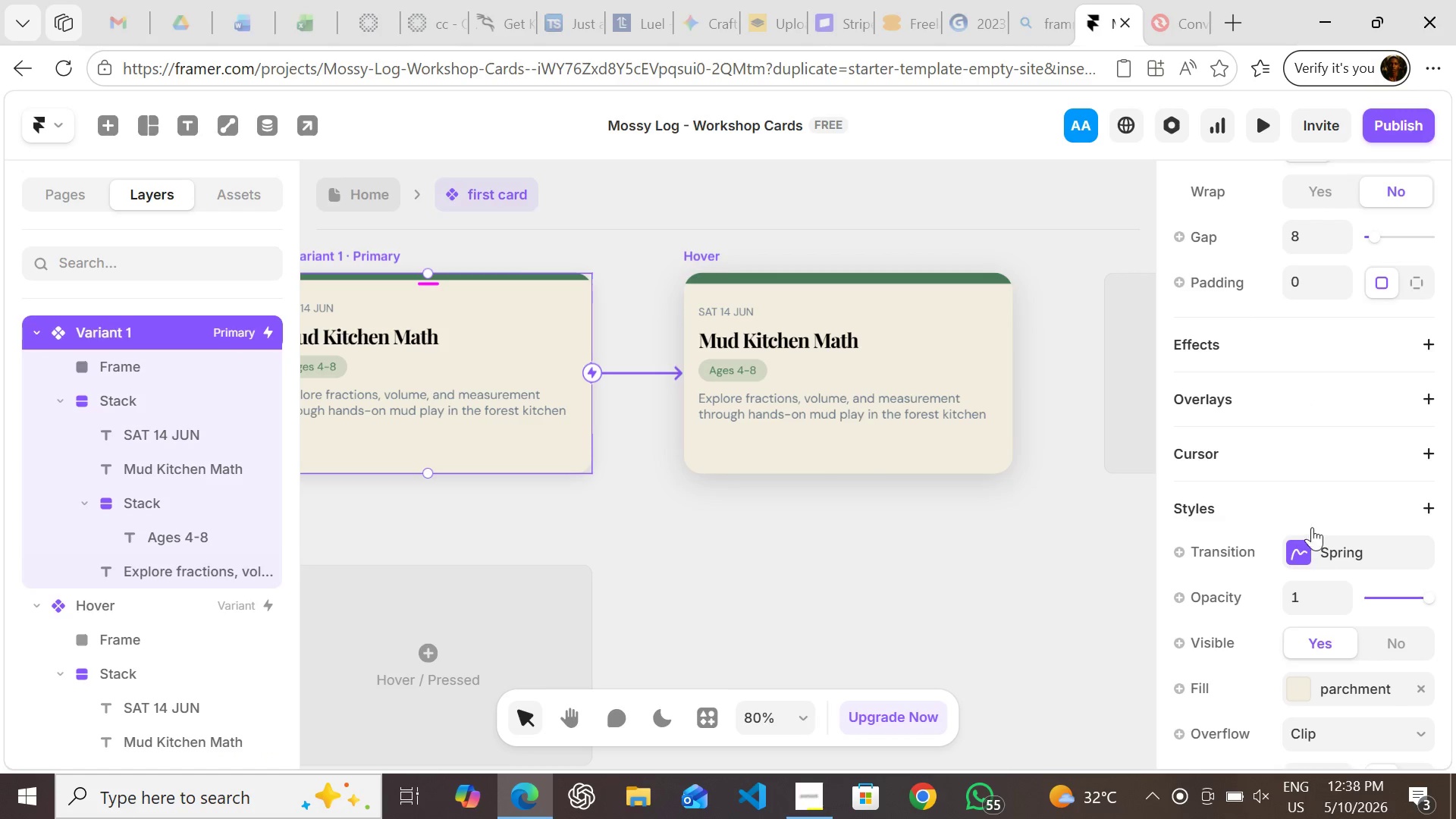 
left_click([1302, 543])
 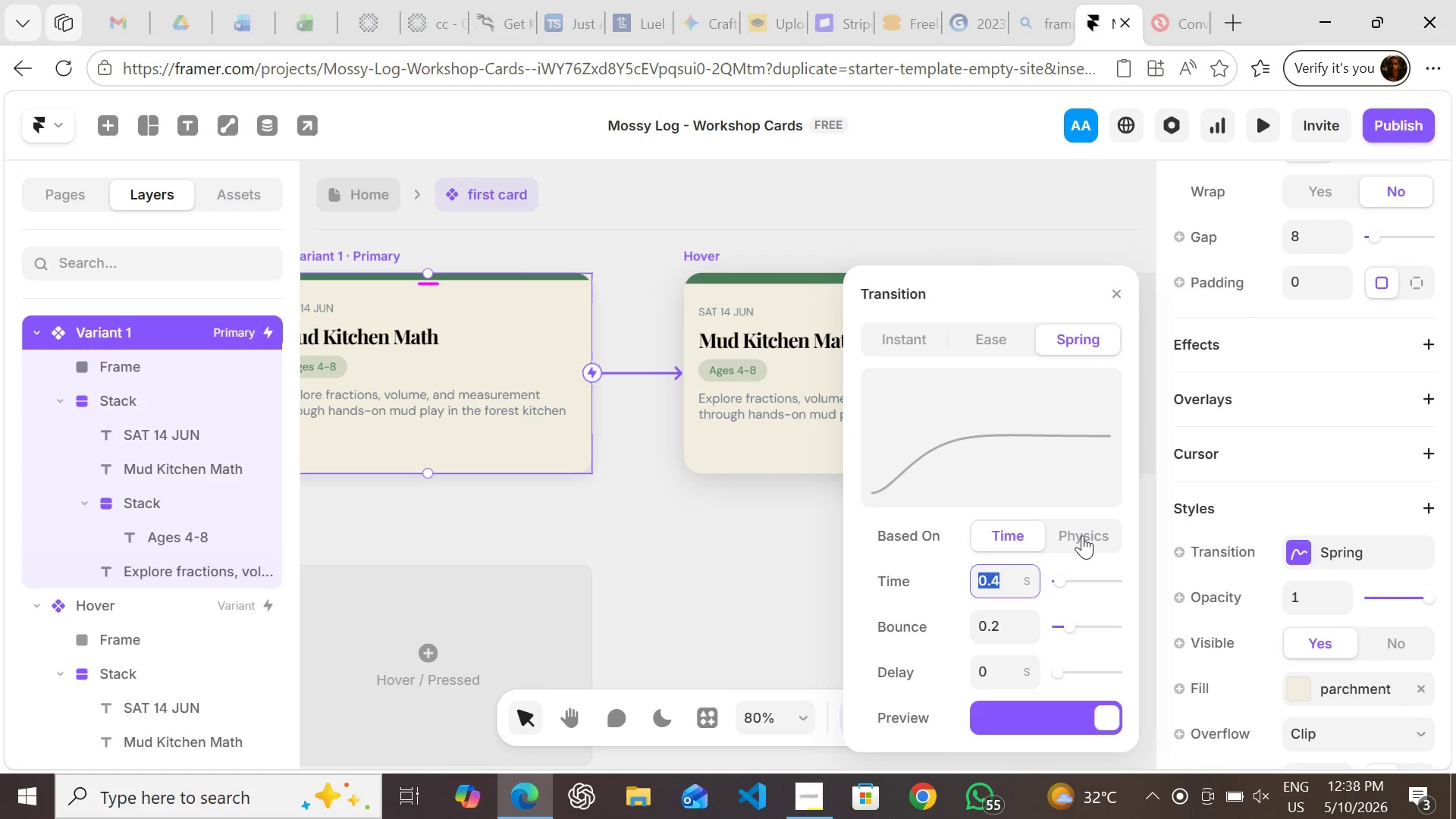 
left_click([1082, 535])
 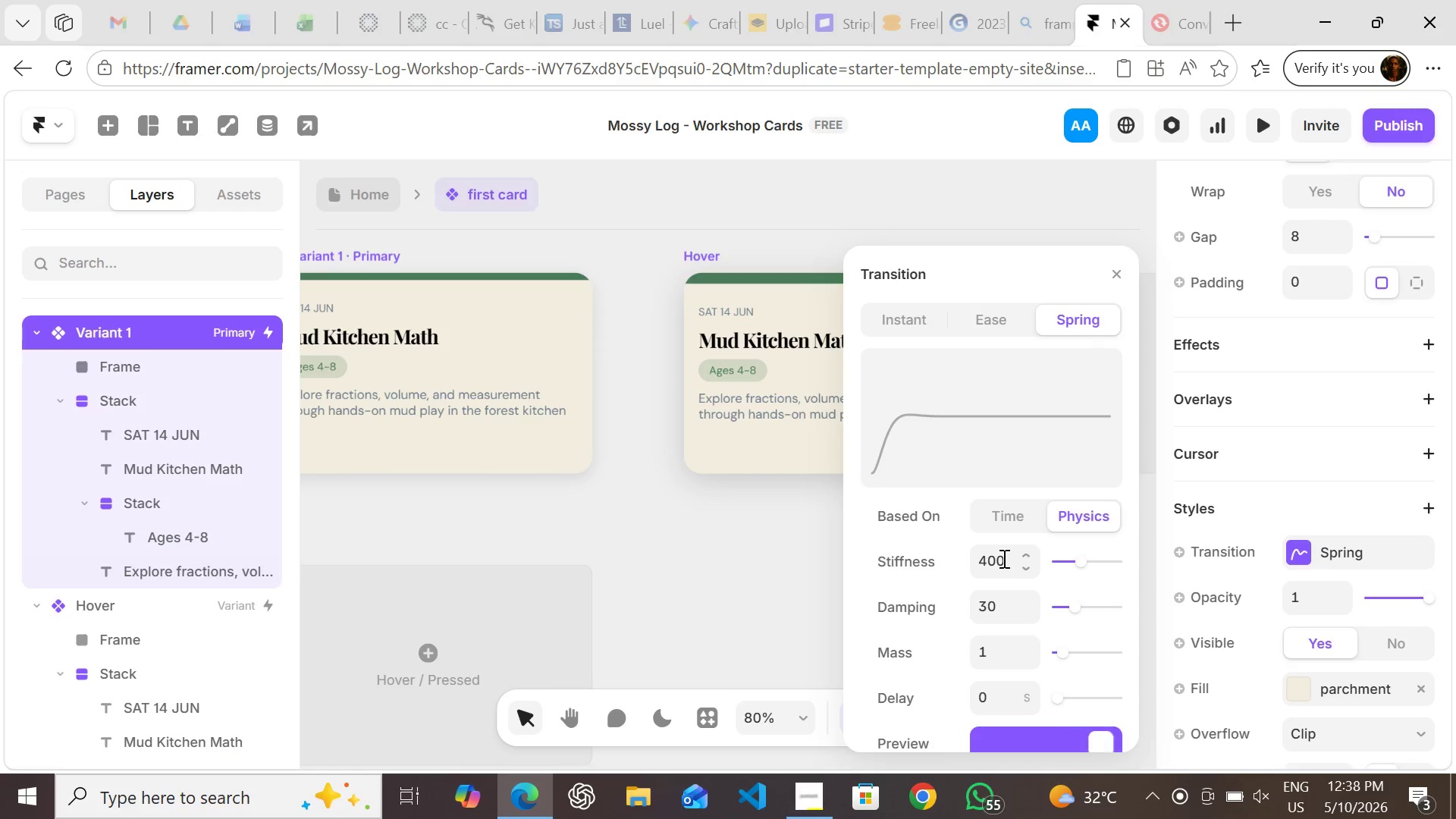 
left_click([1003, 558])
 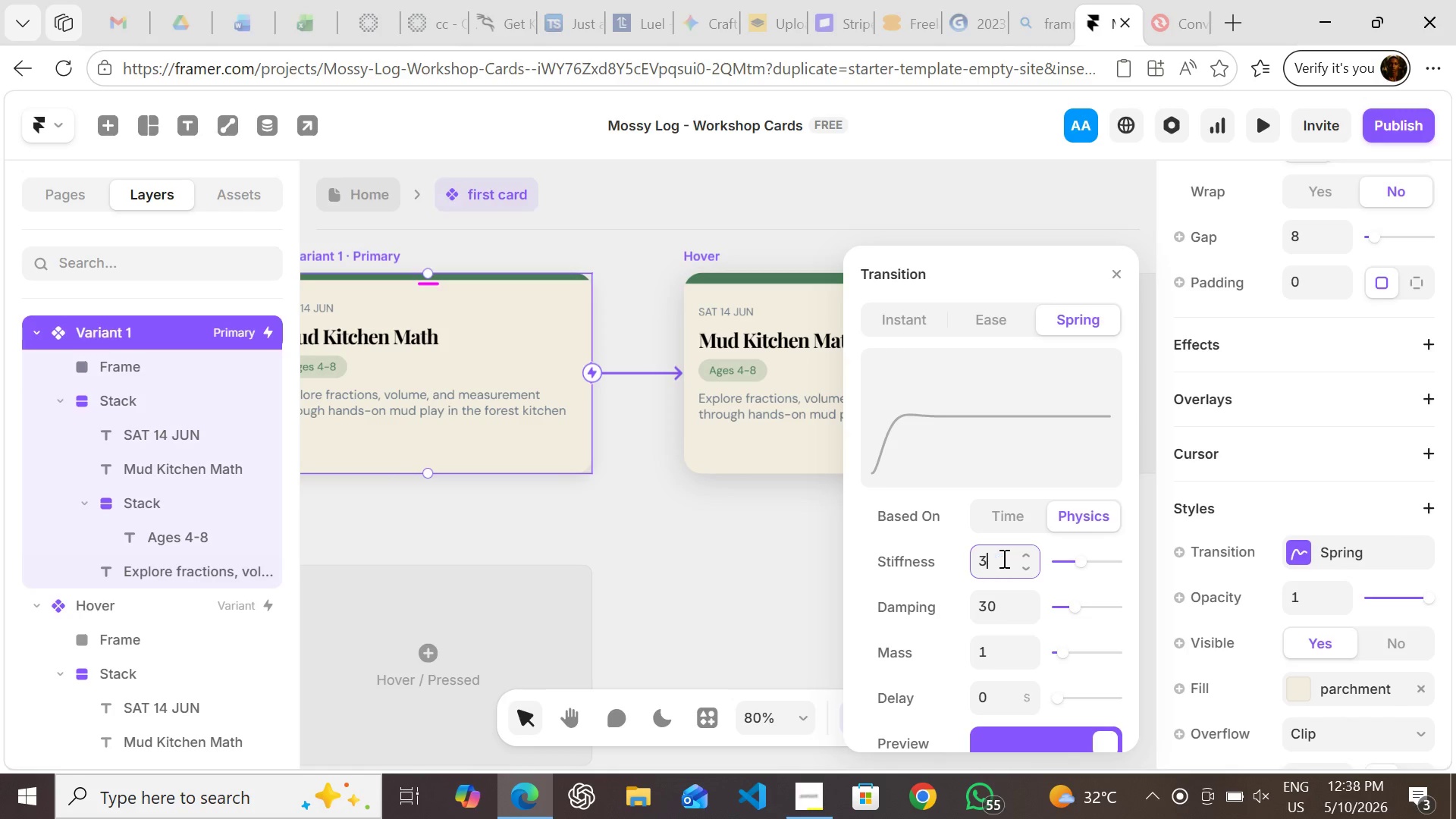 
type(300)
 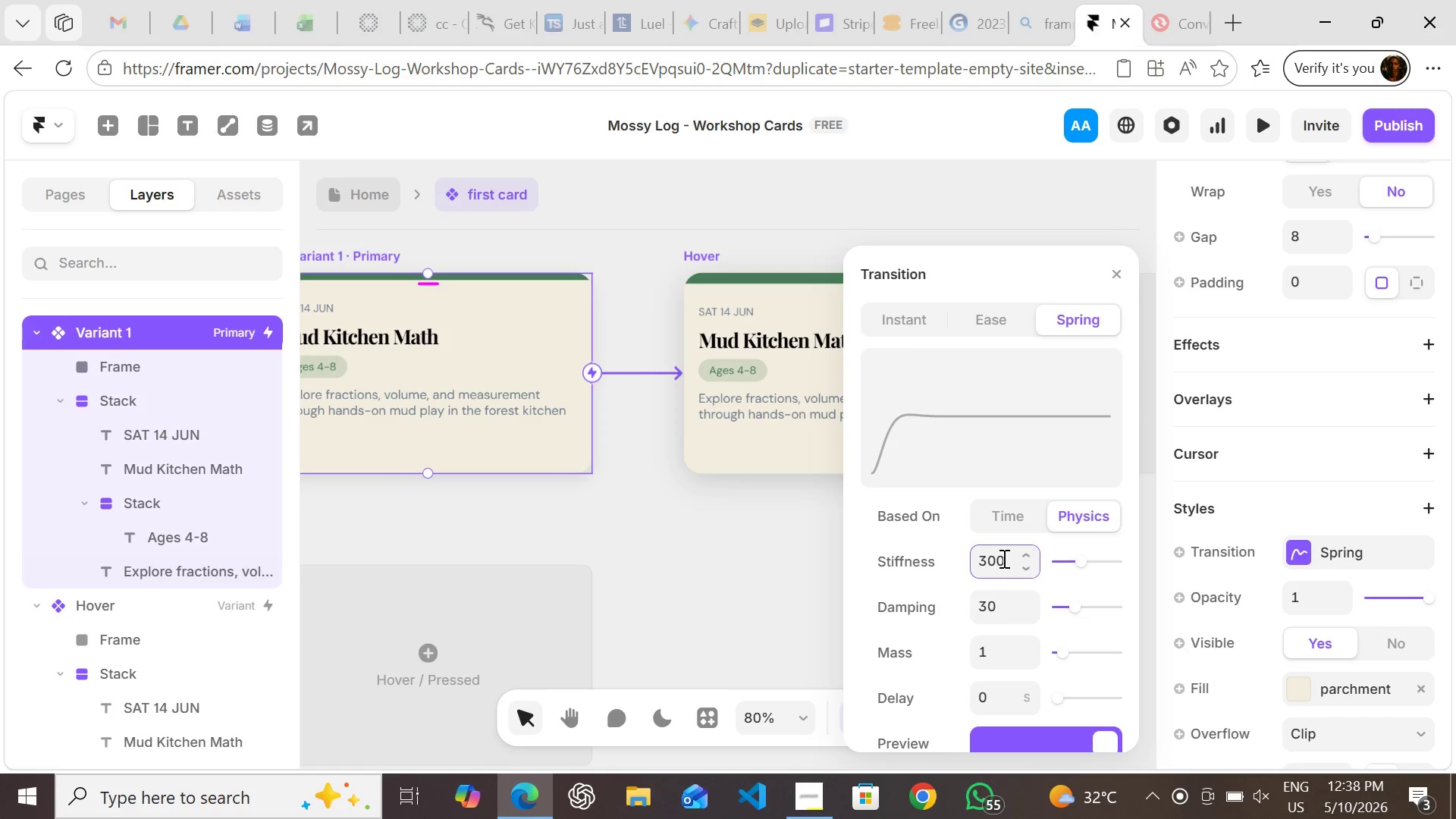 
wait(5.42)
 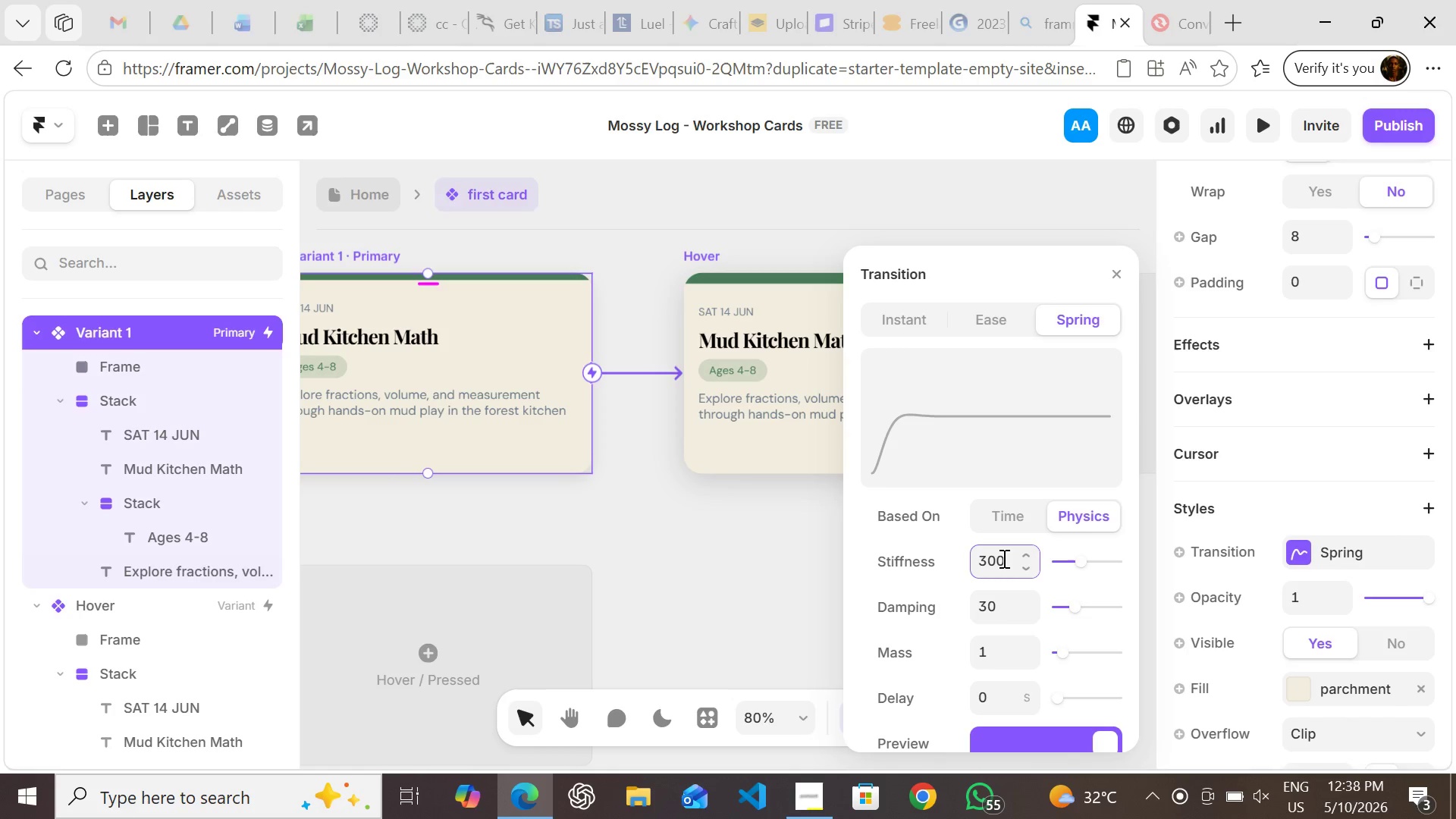 
left_click([992, 604])
 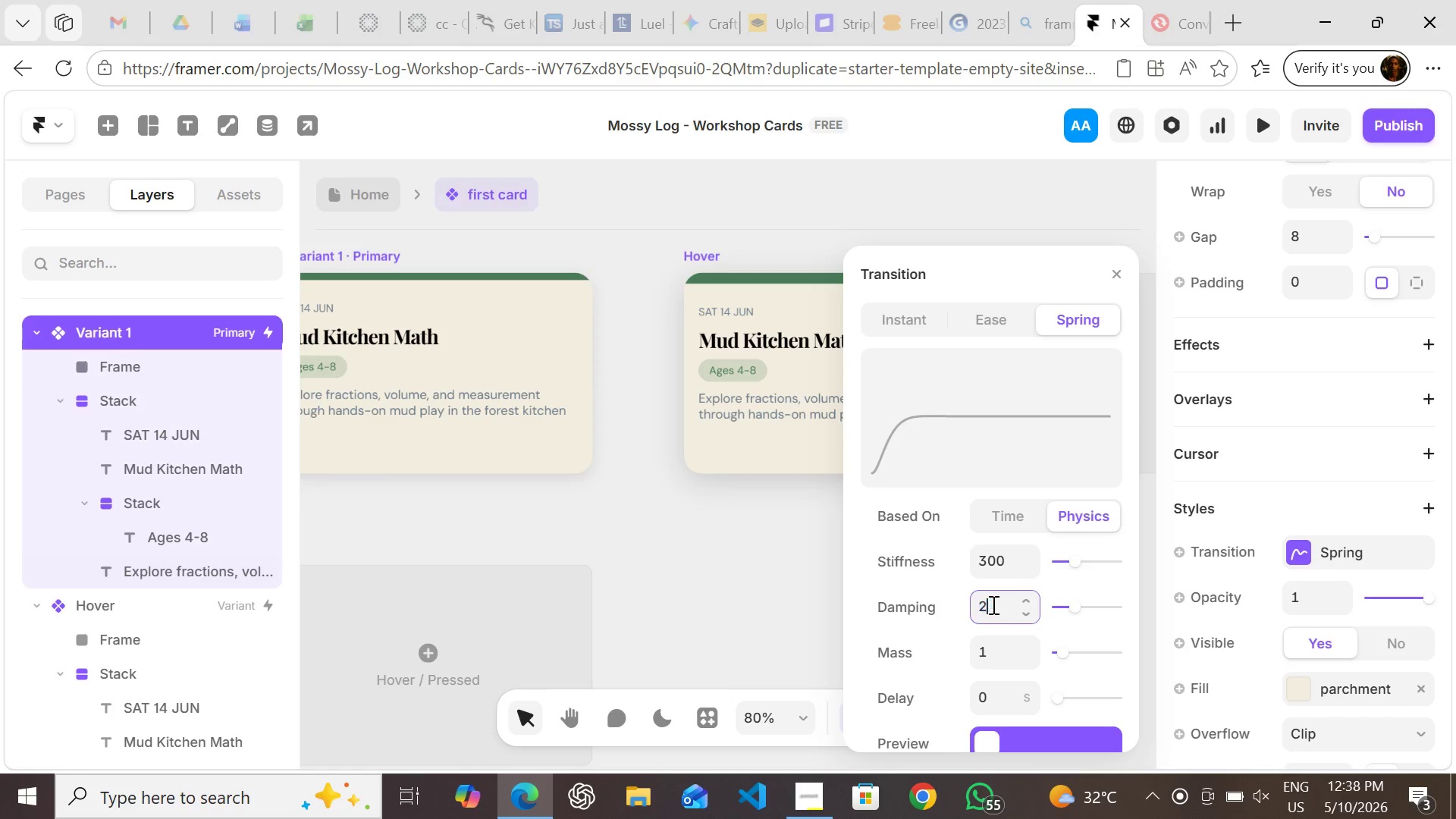 
type(25)
 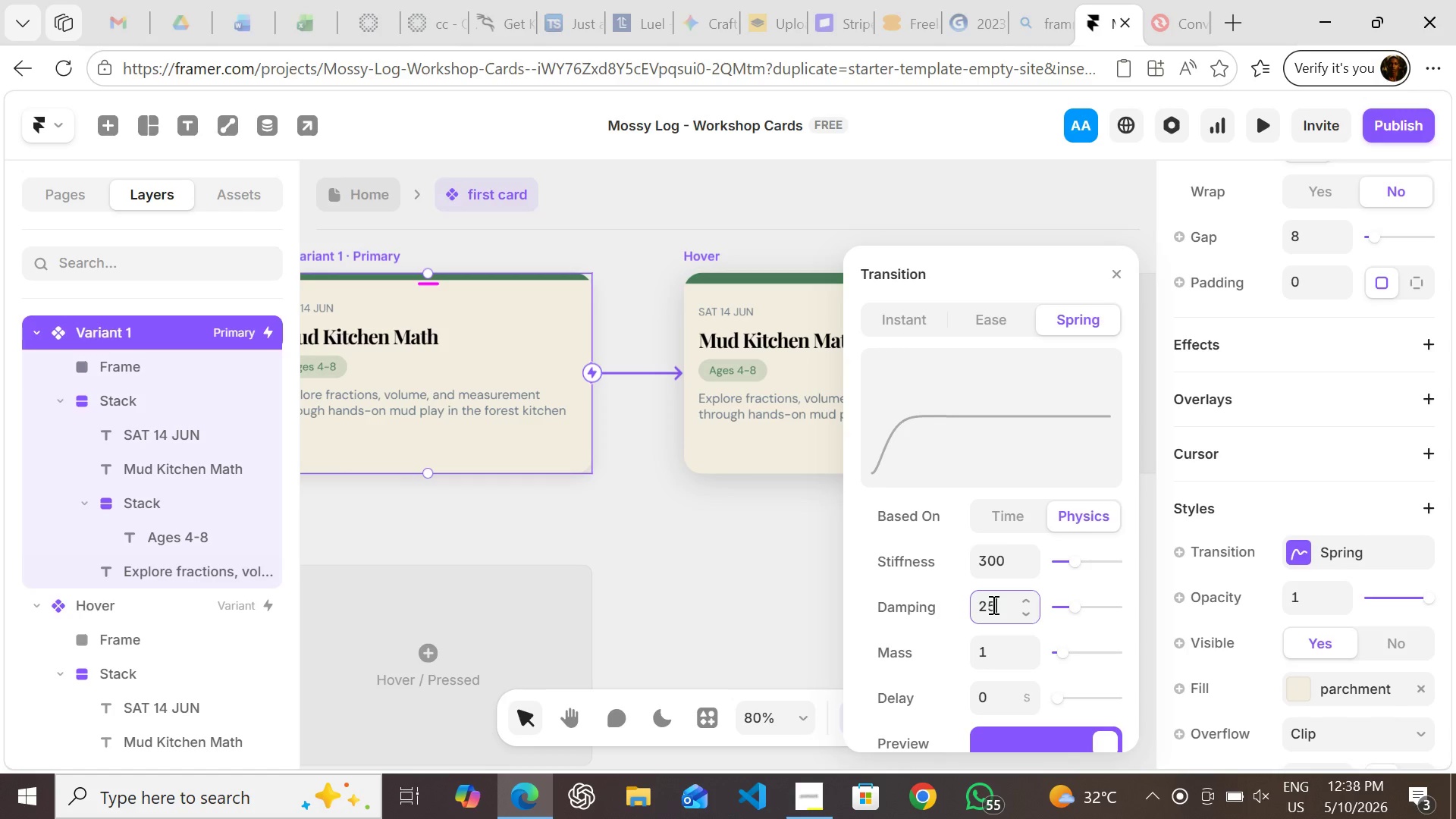 
wait(10.56)
 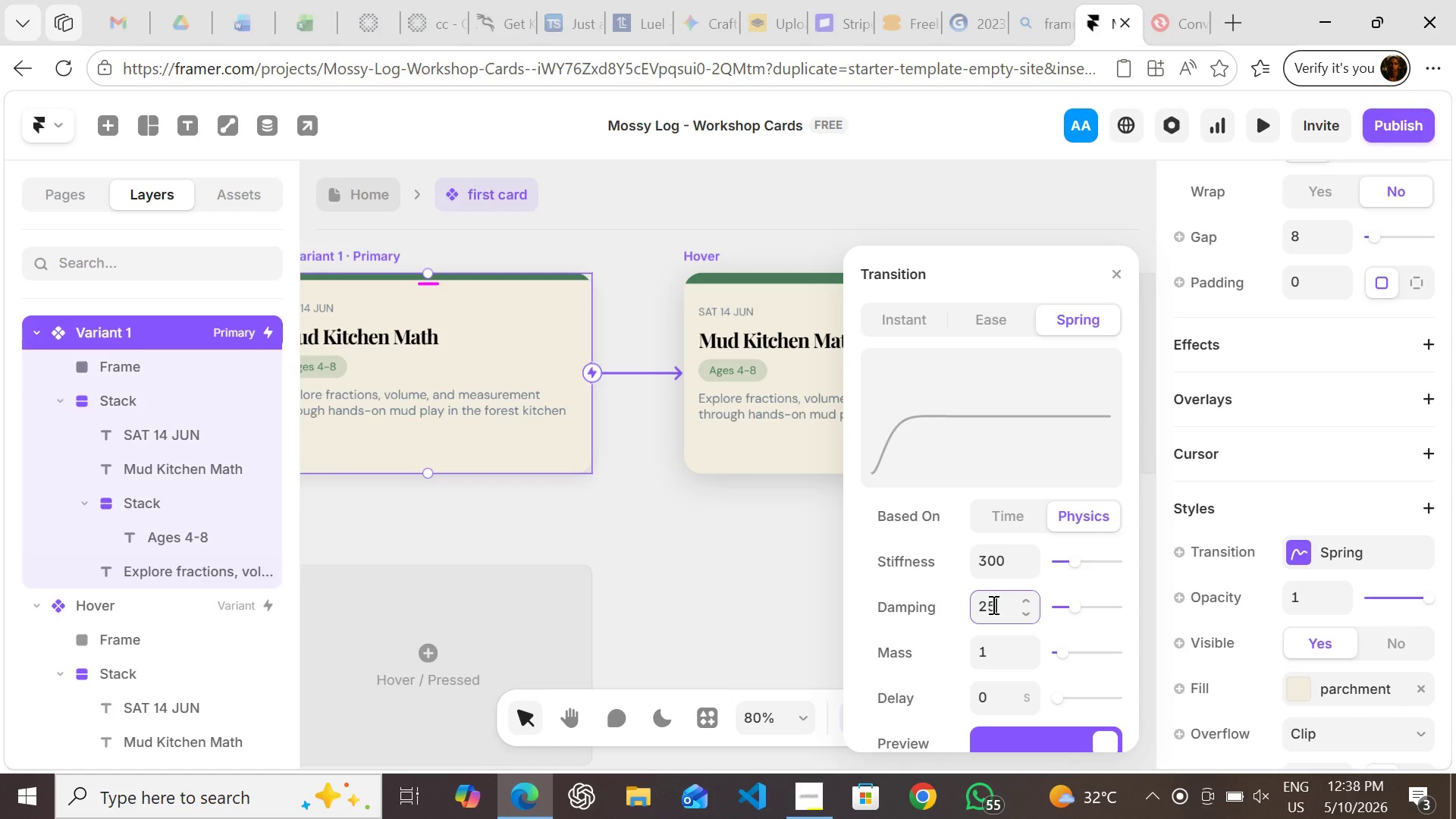 
left_click([1002, 318])
 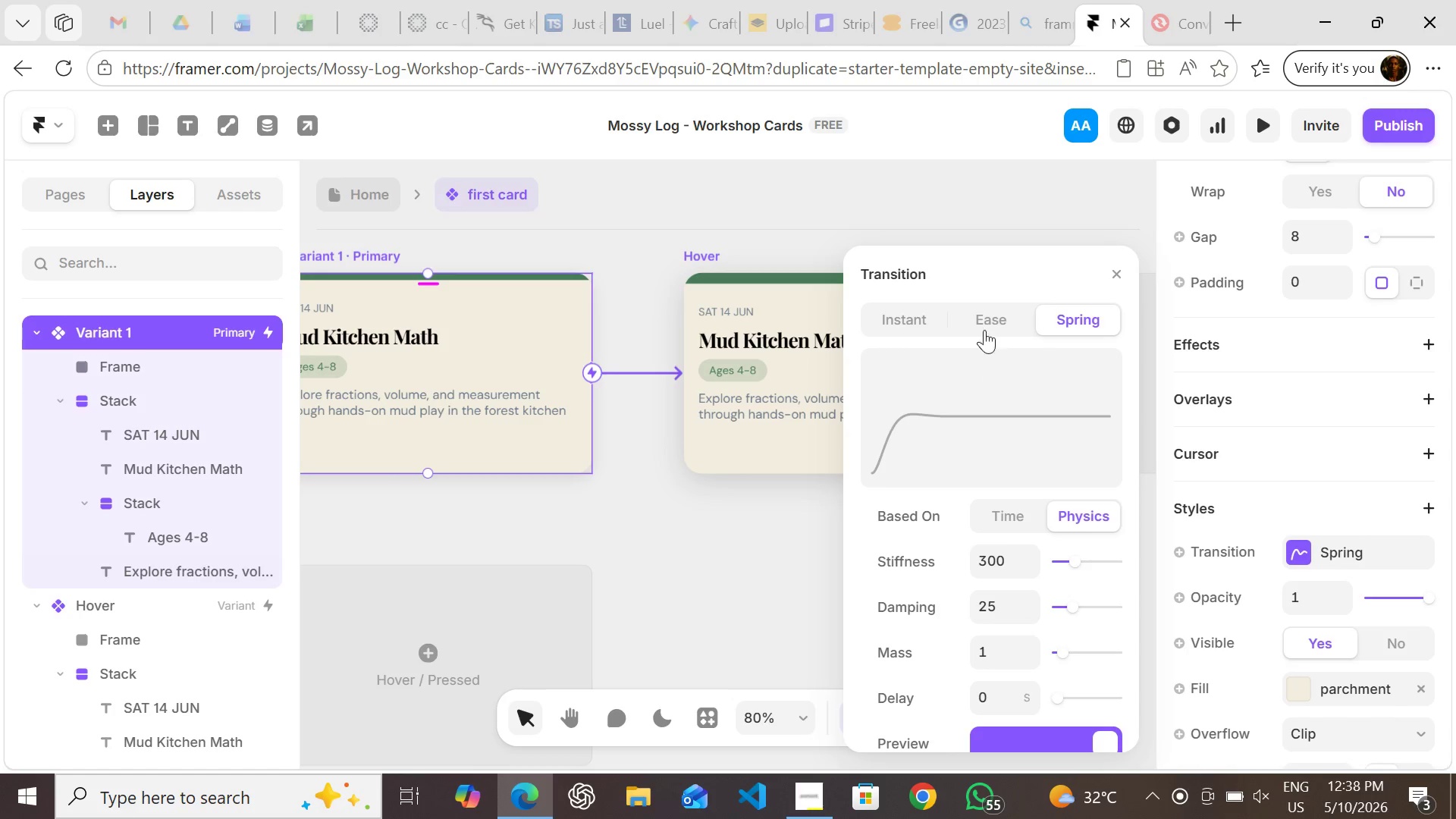 
left_click([984, 315])
 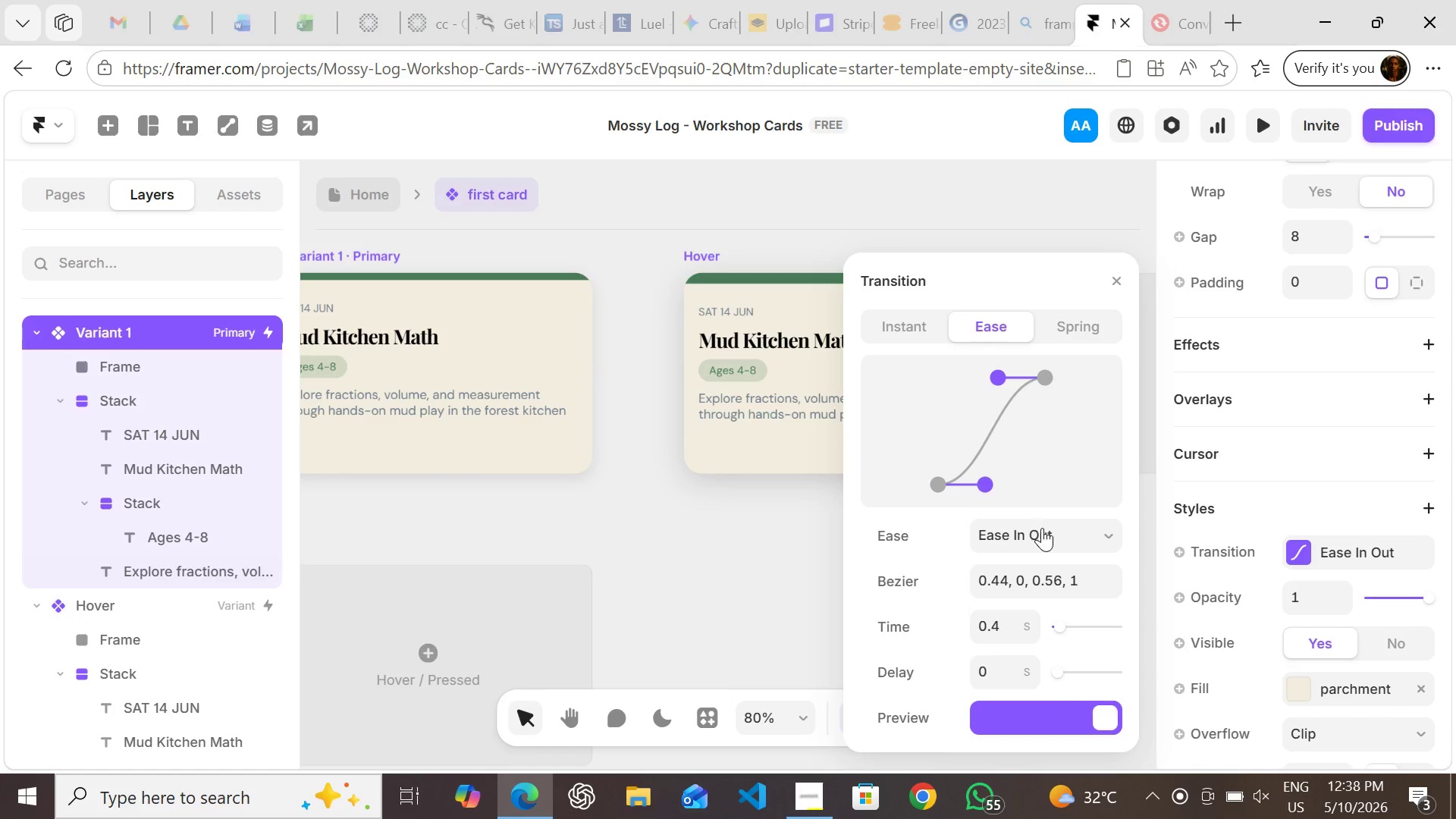 
left_click([1043, 529])
 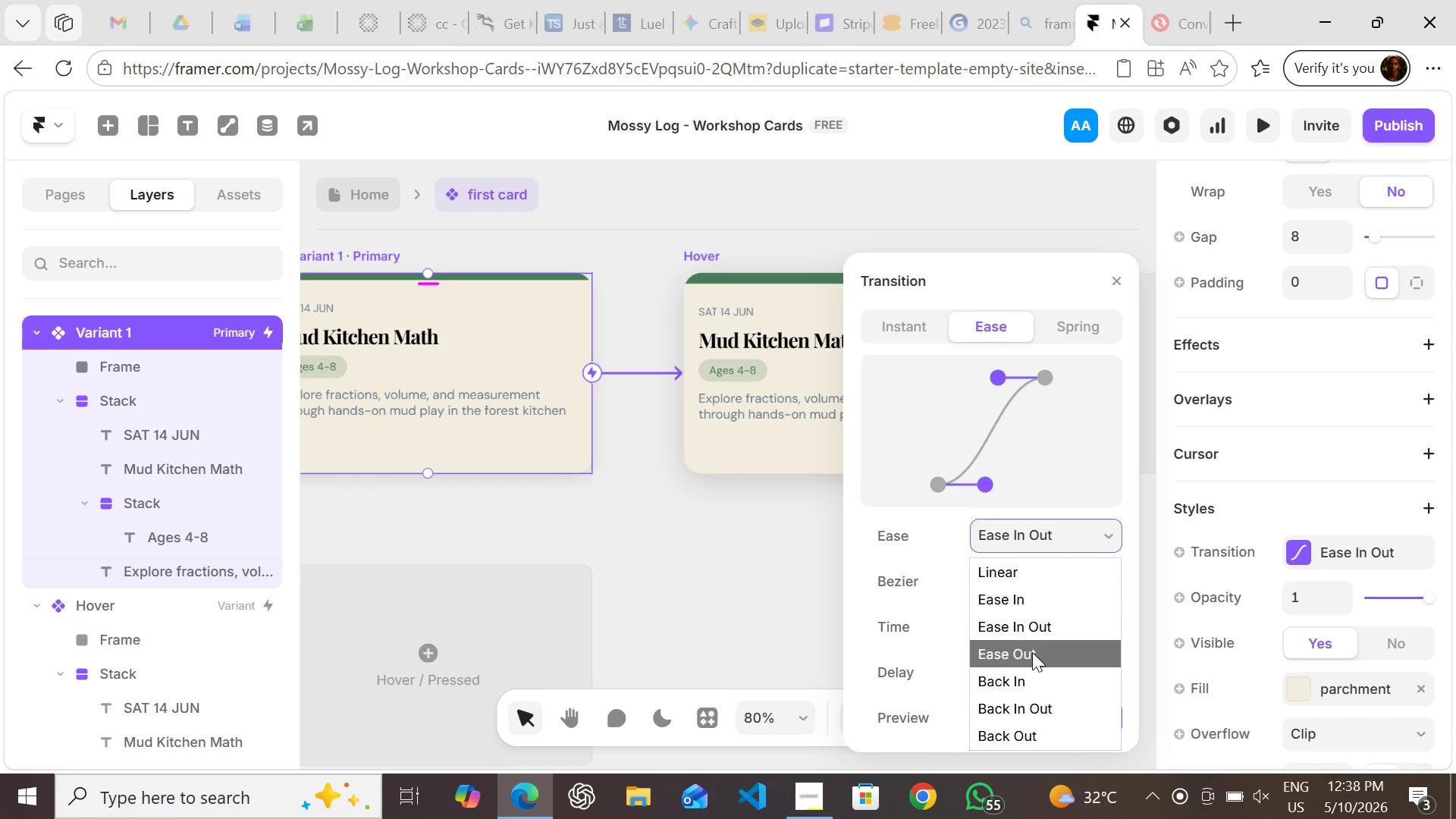 
left_click([1032, 652])
 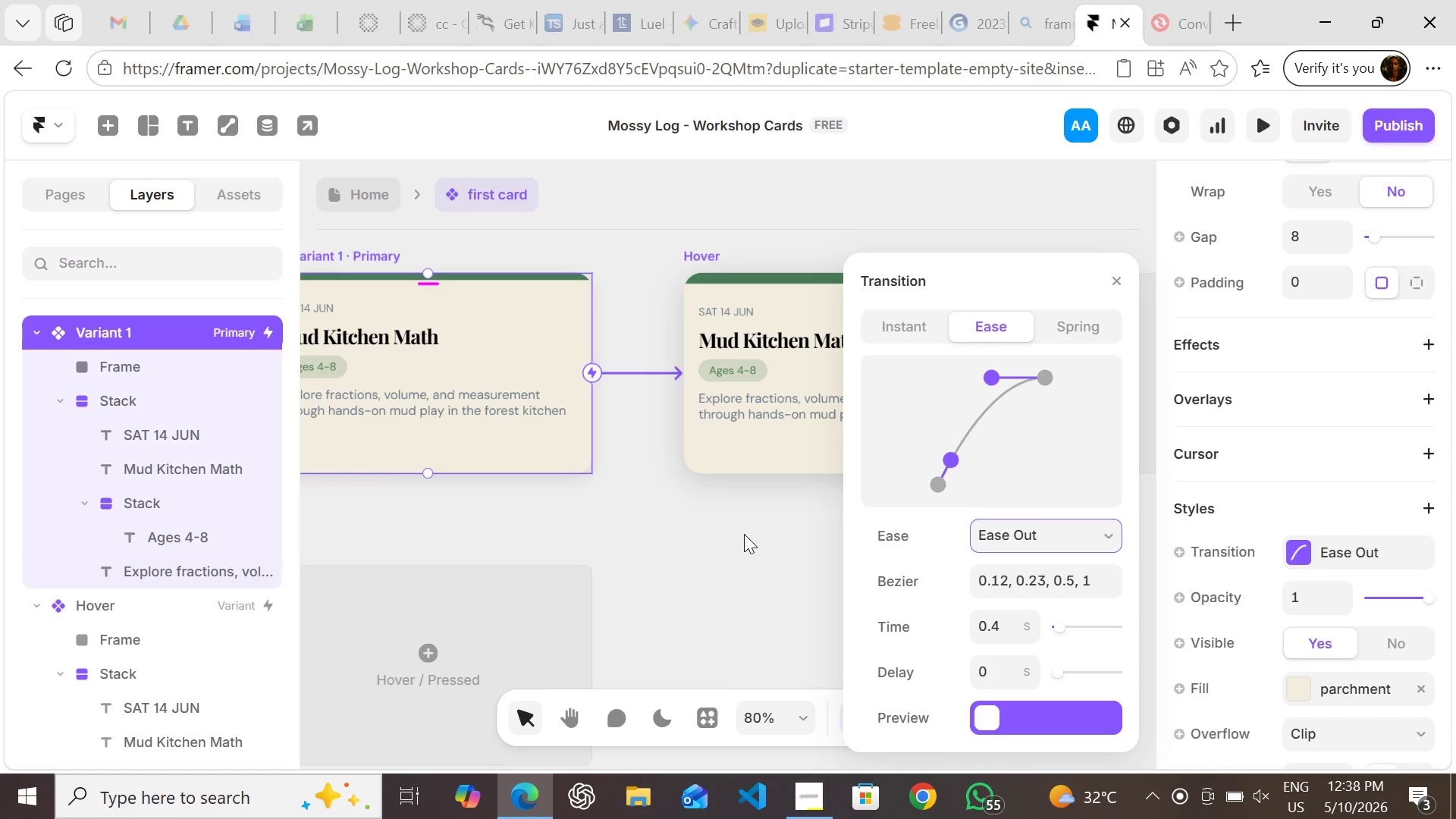 
left_click([744, 534])
 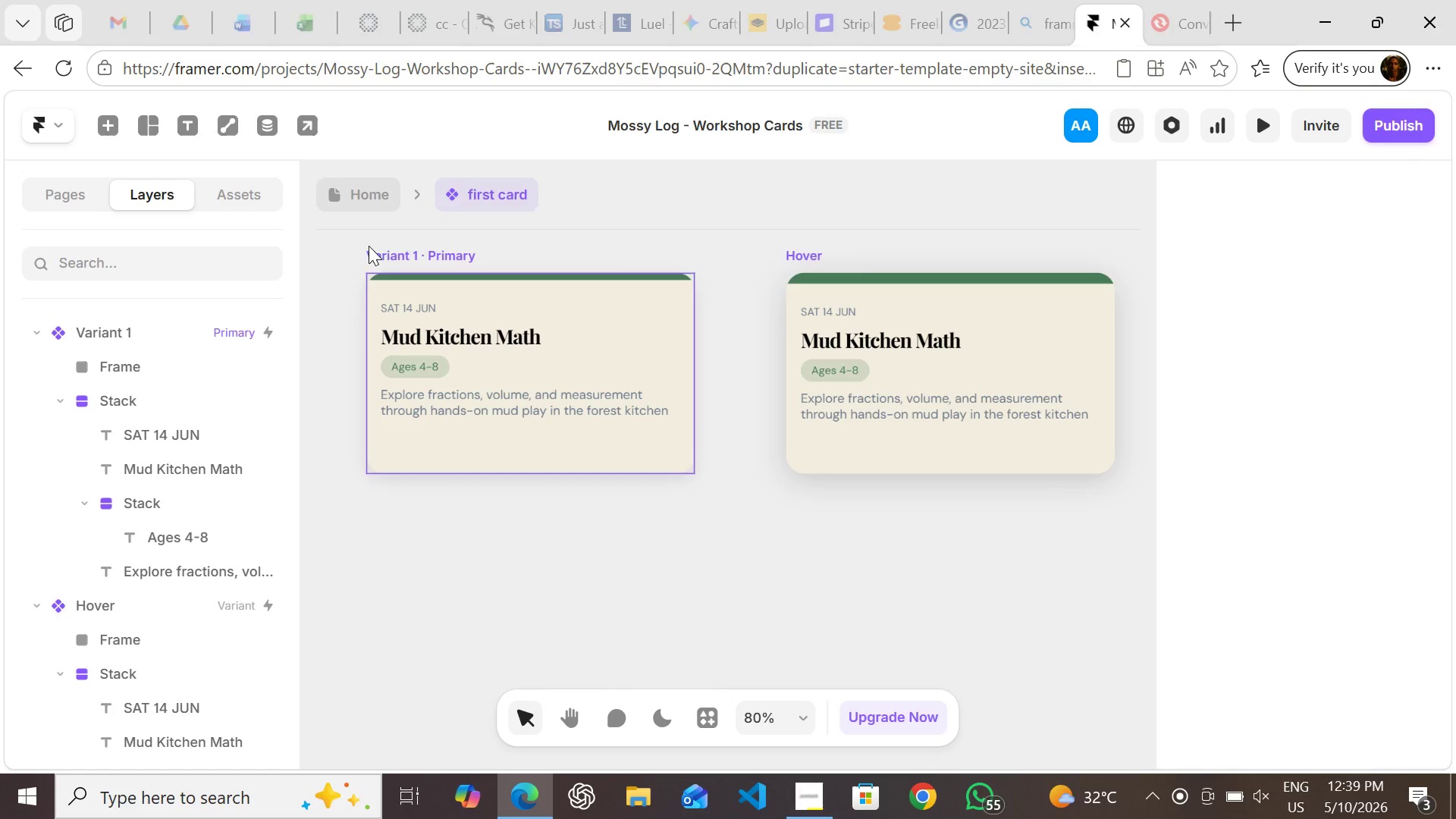 
left_click([384, 258])
 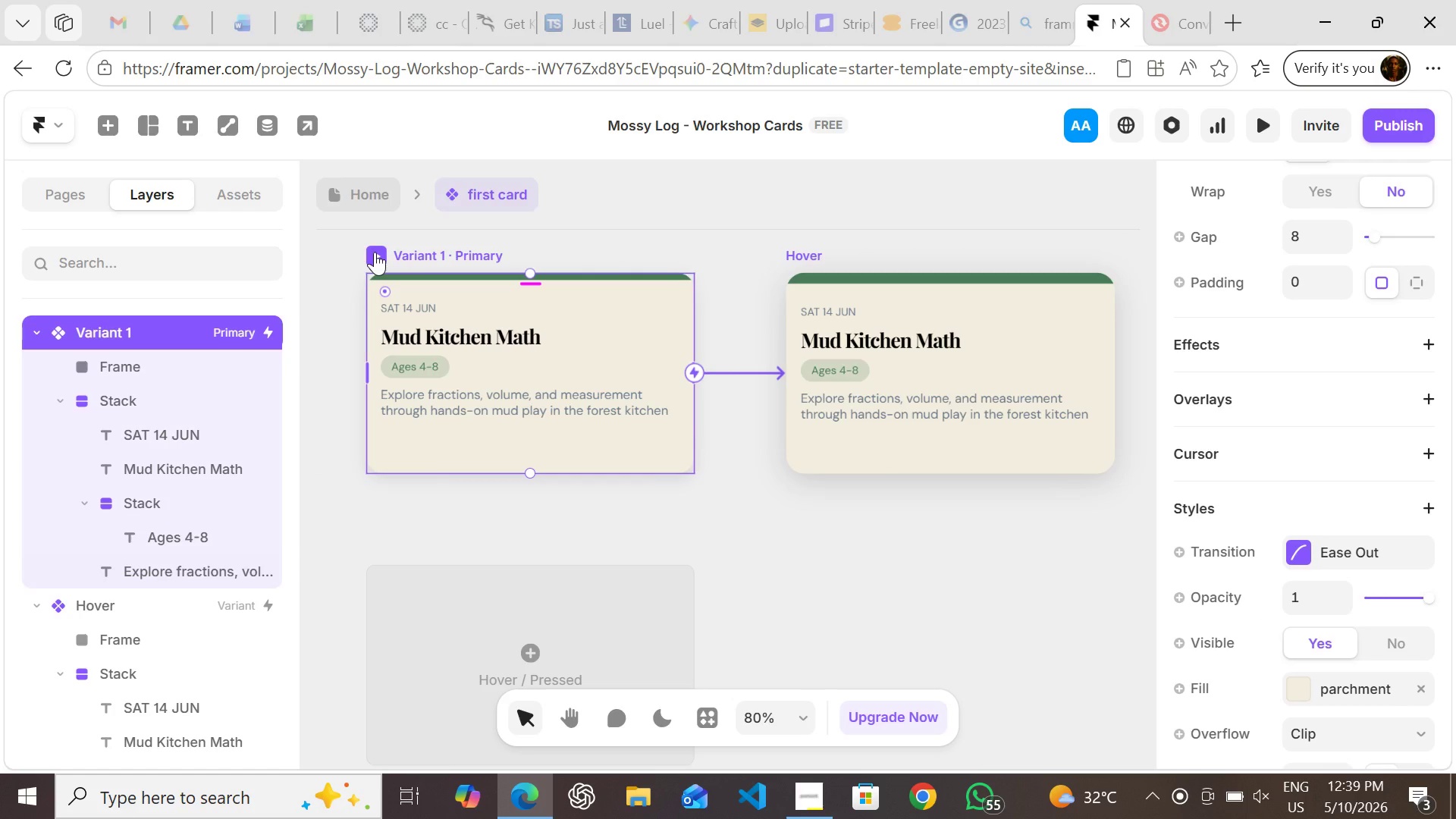 
left_click([375, 252])
 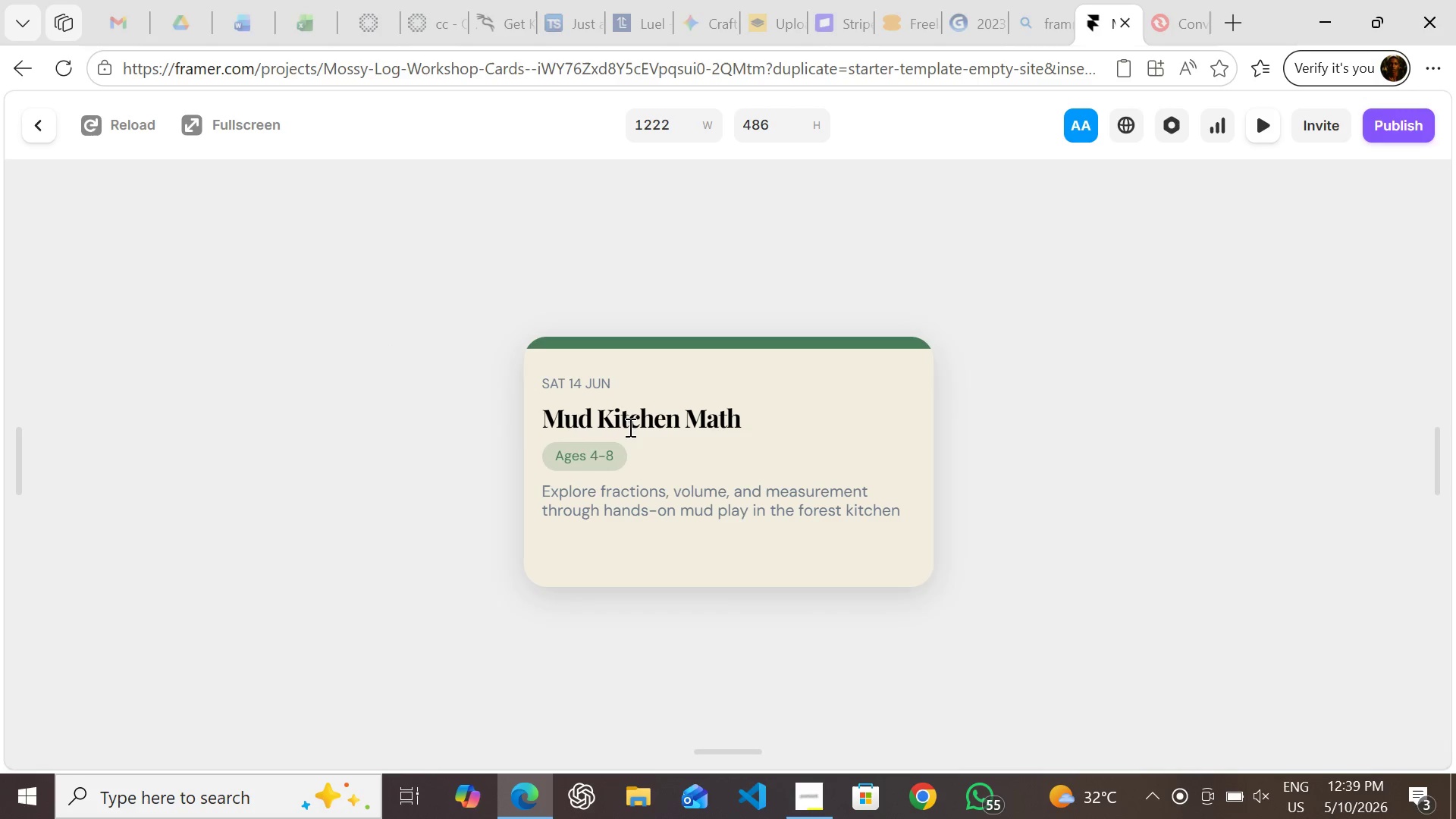 
wait(11.78)
 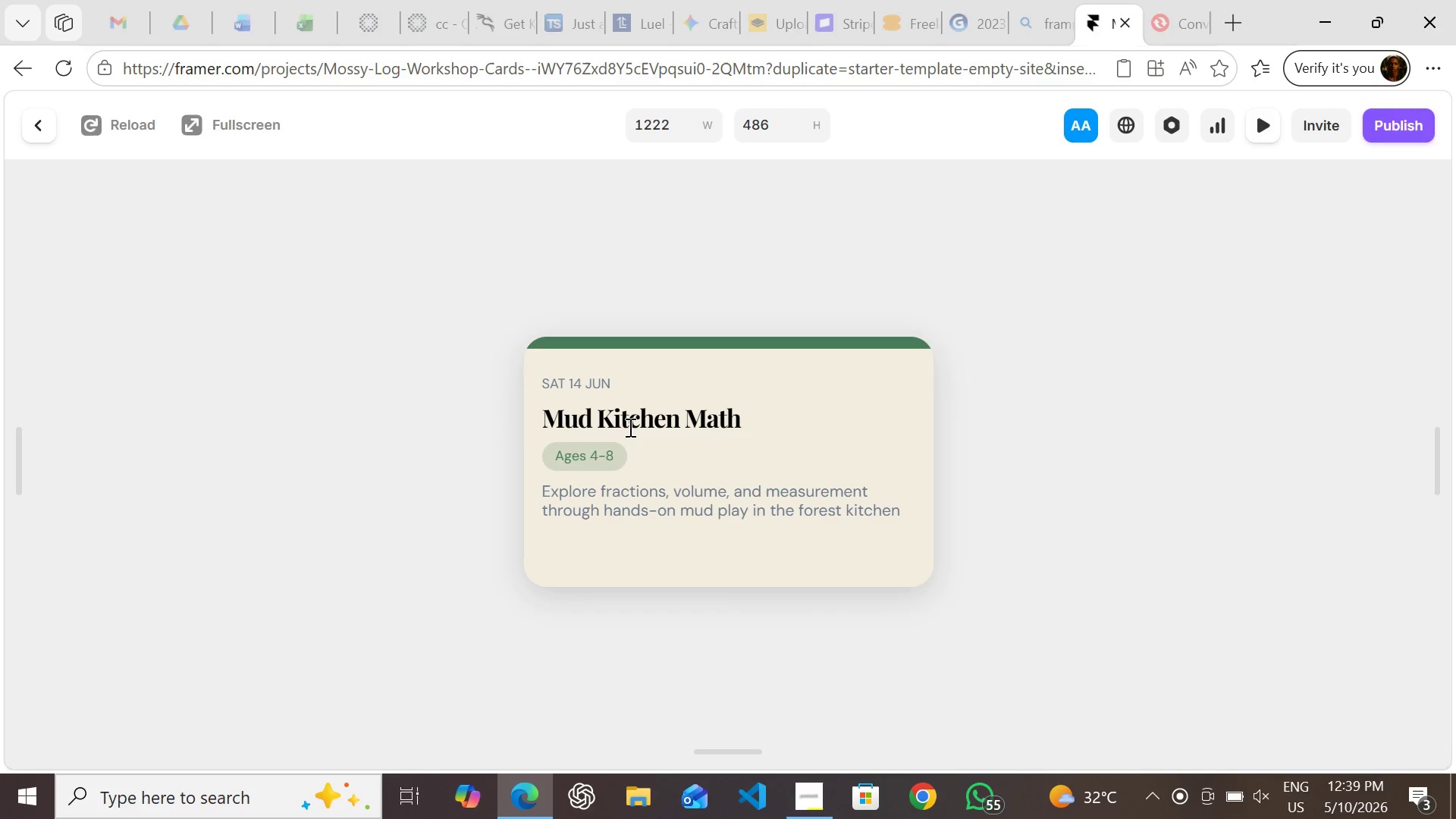 
left_click([39, 131])
 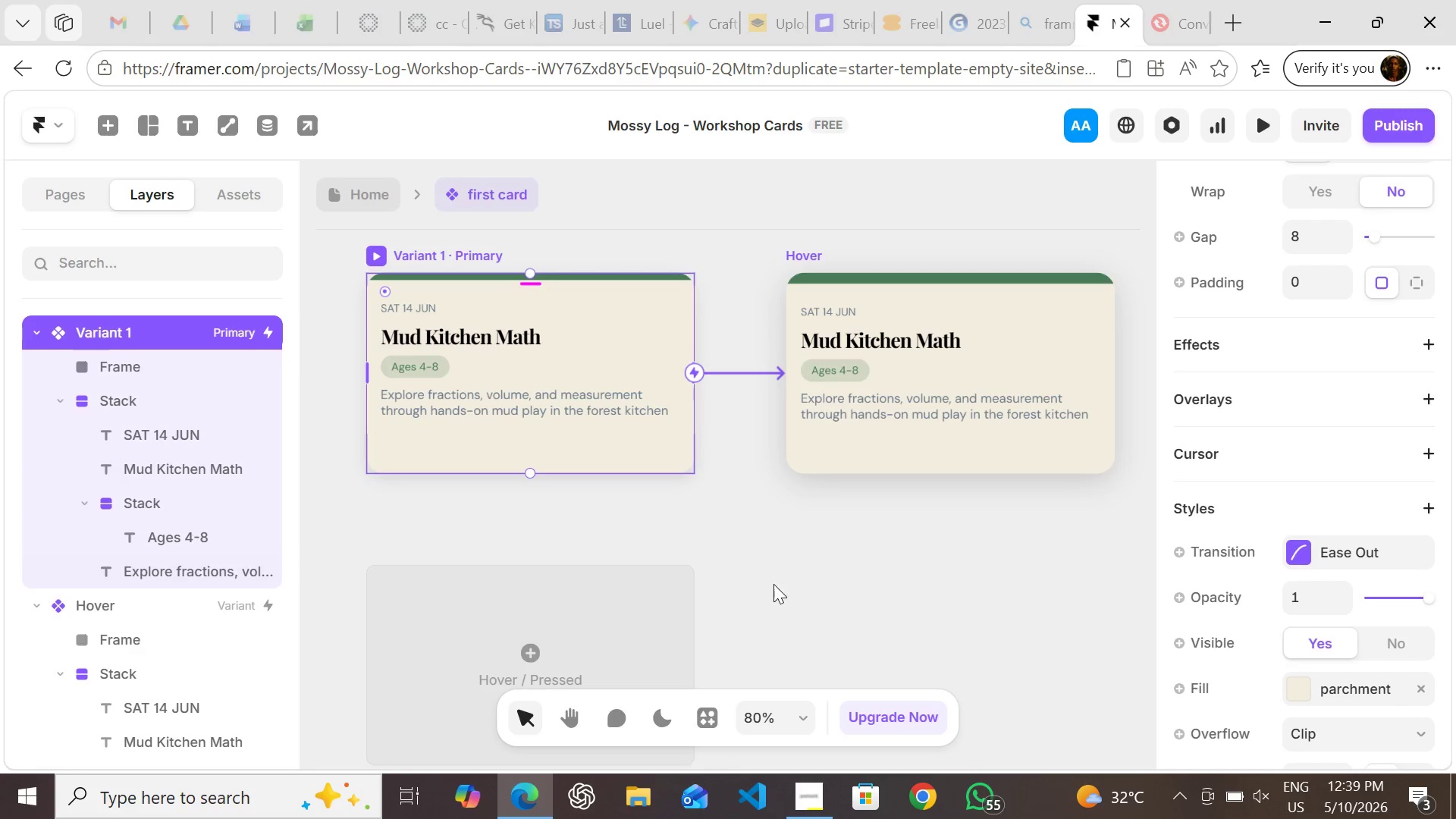 
left_click([774, 584])
 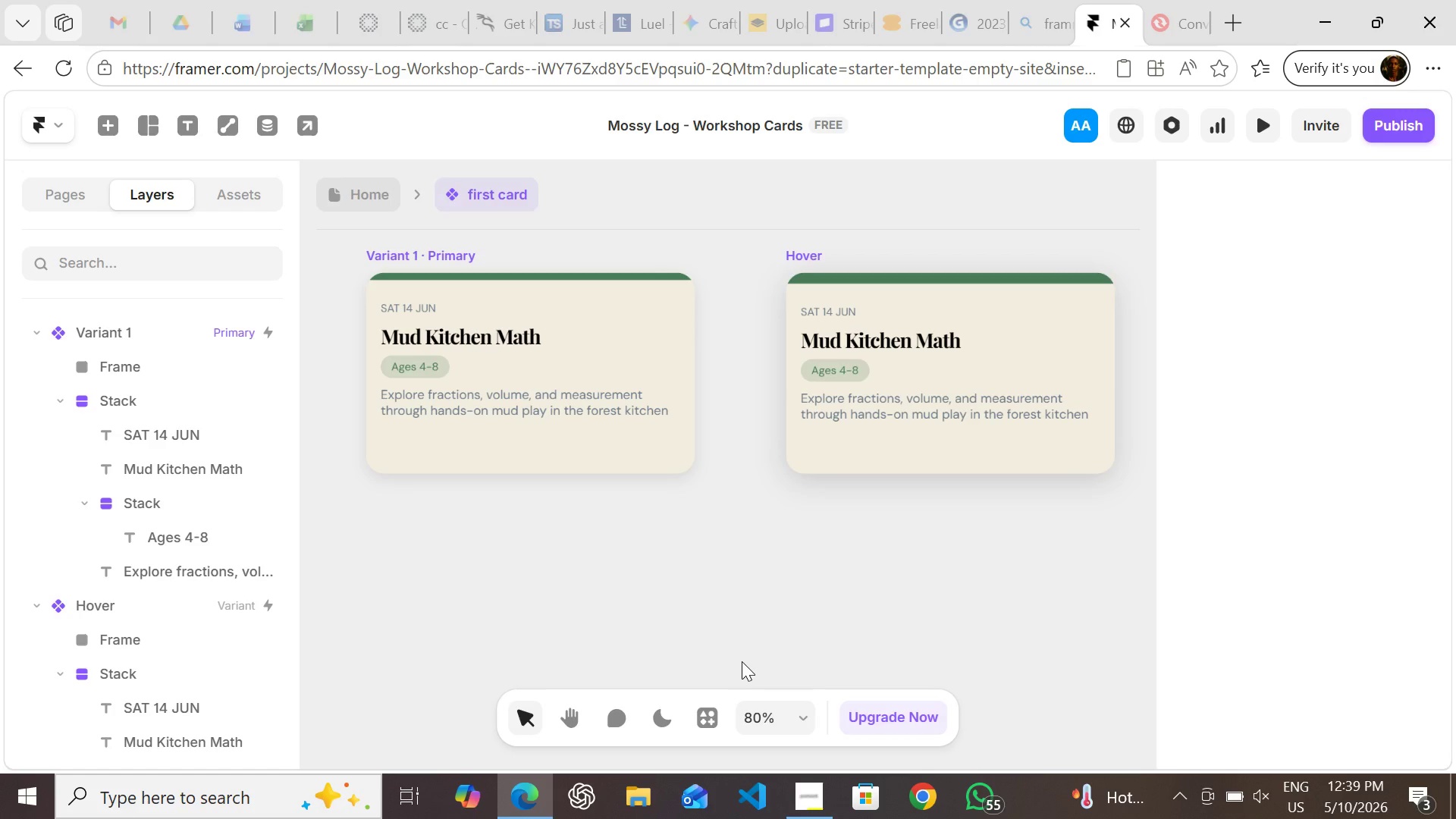 
wait(23.31)
 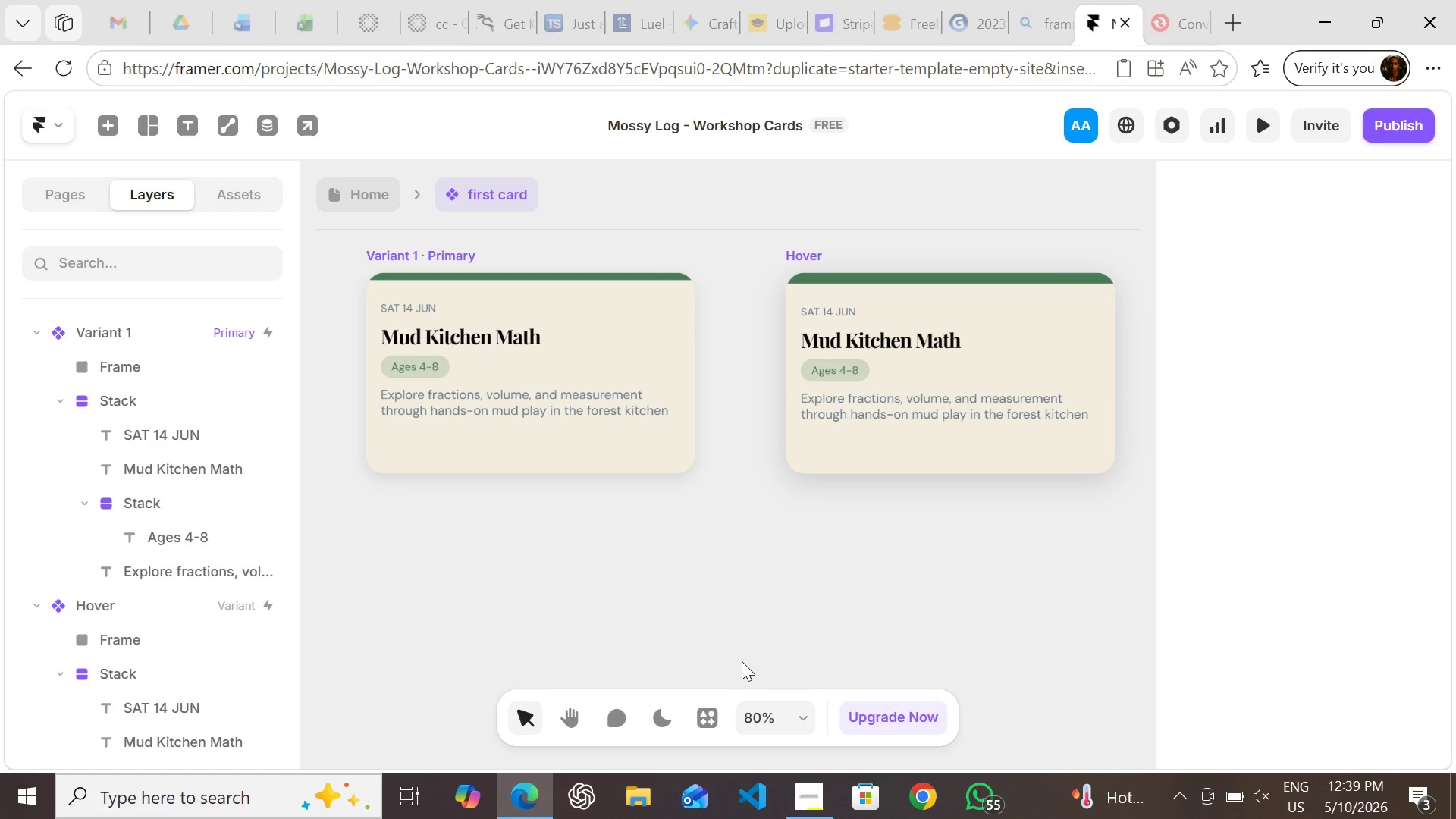 
left_click([346, 197])
 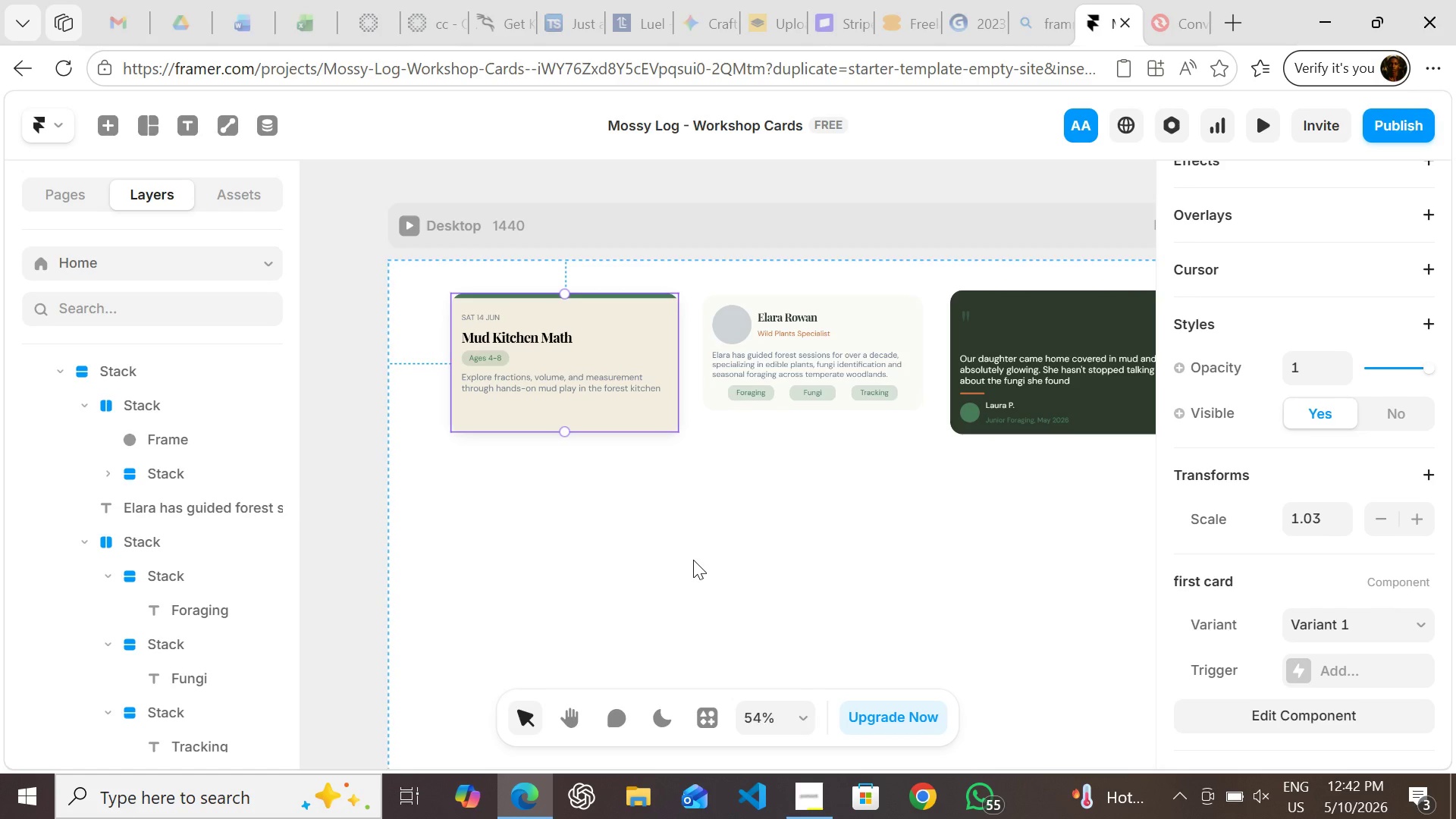 
wait(194.86)
 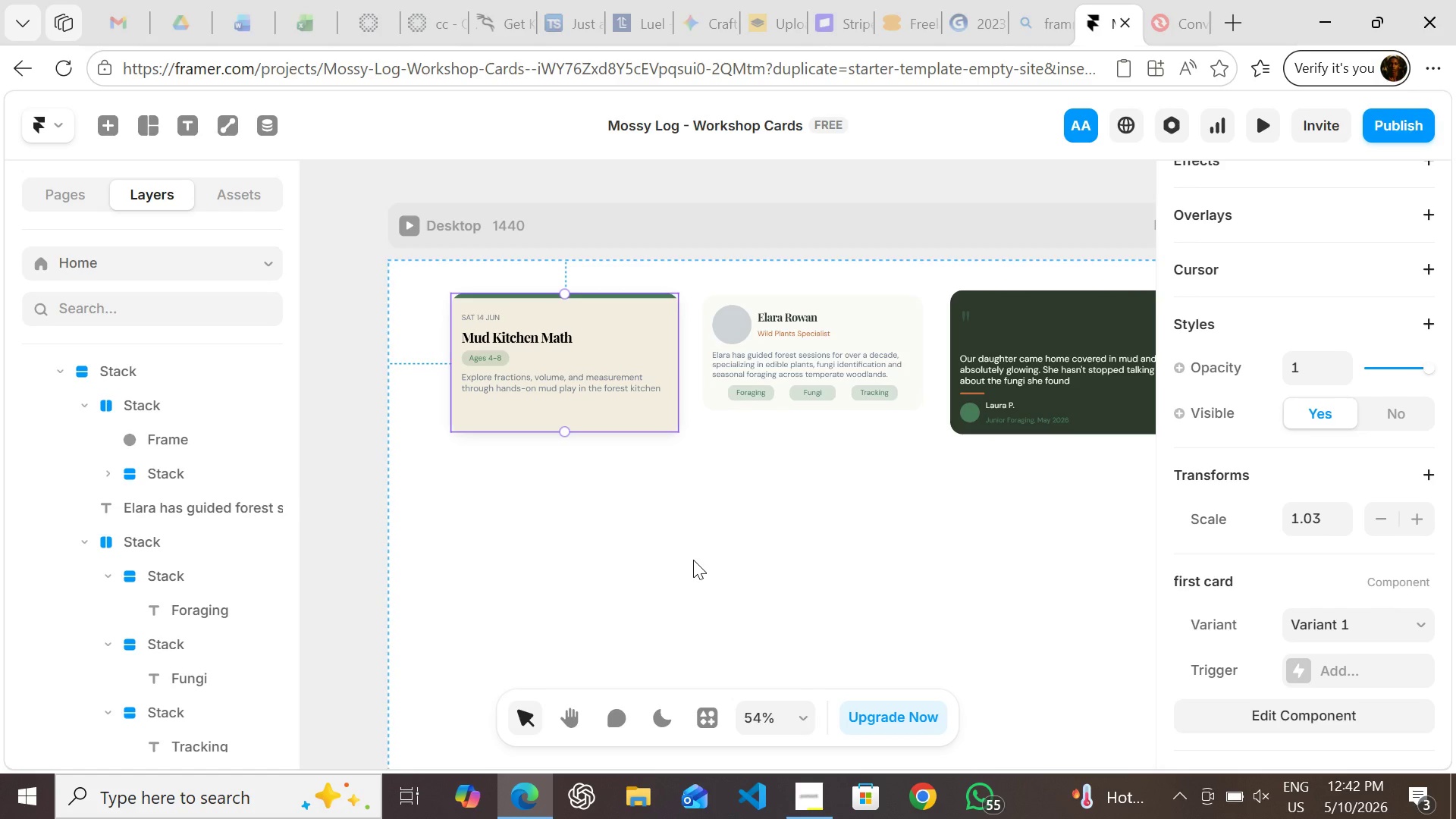 
left_click([742, 511])
 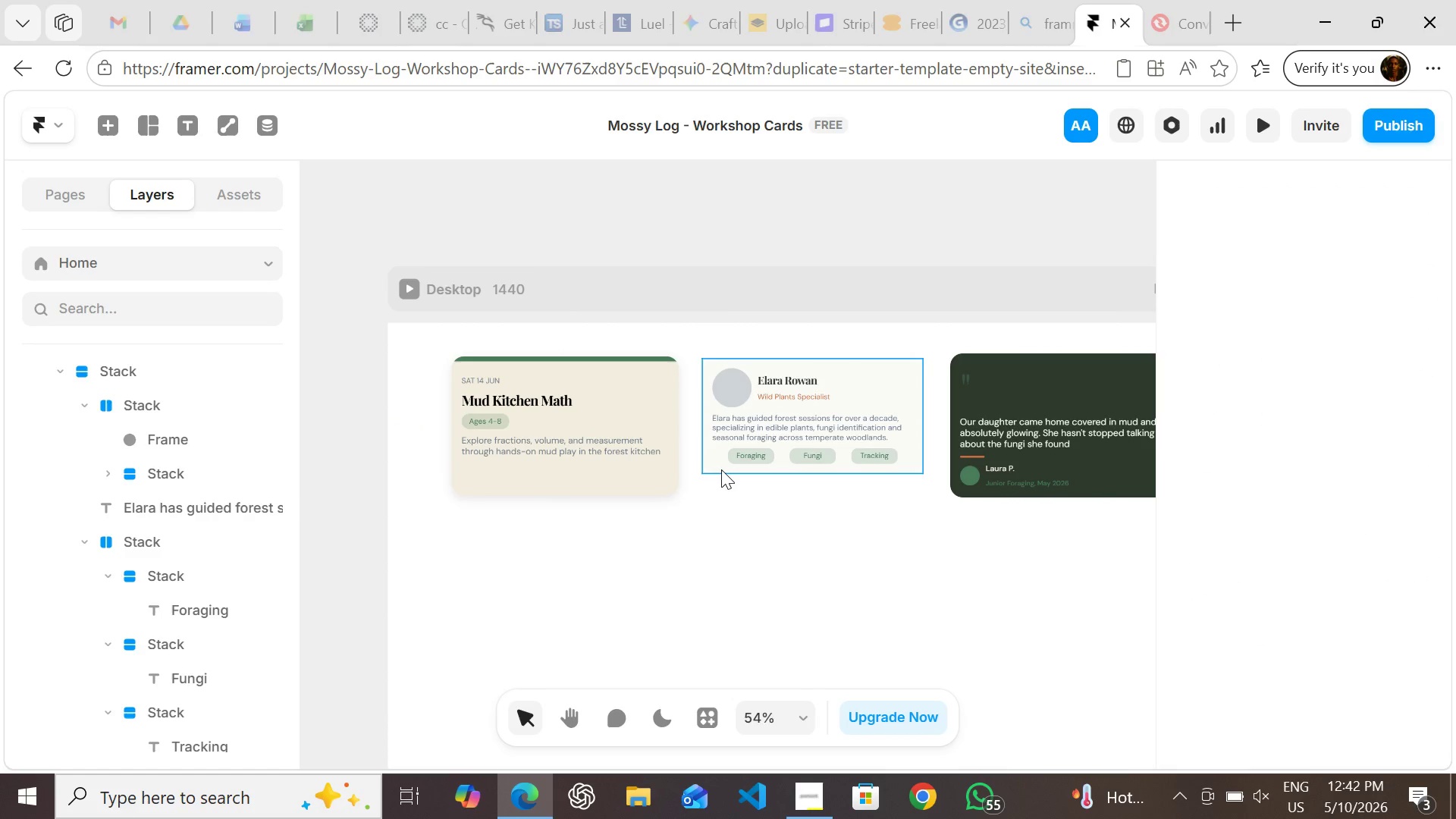 
left_click([721, 469])
 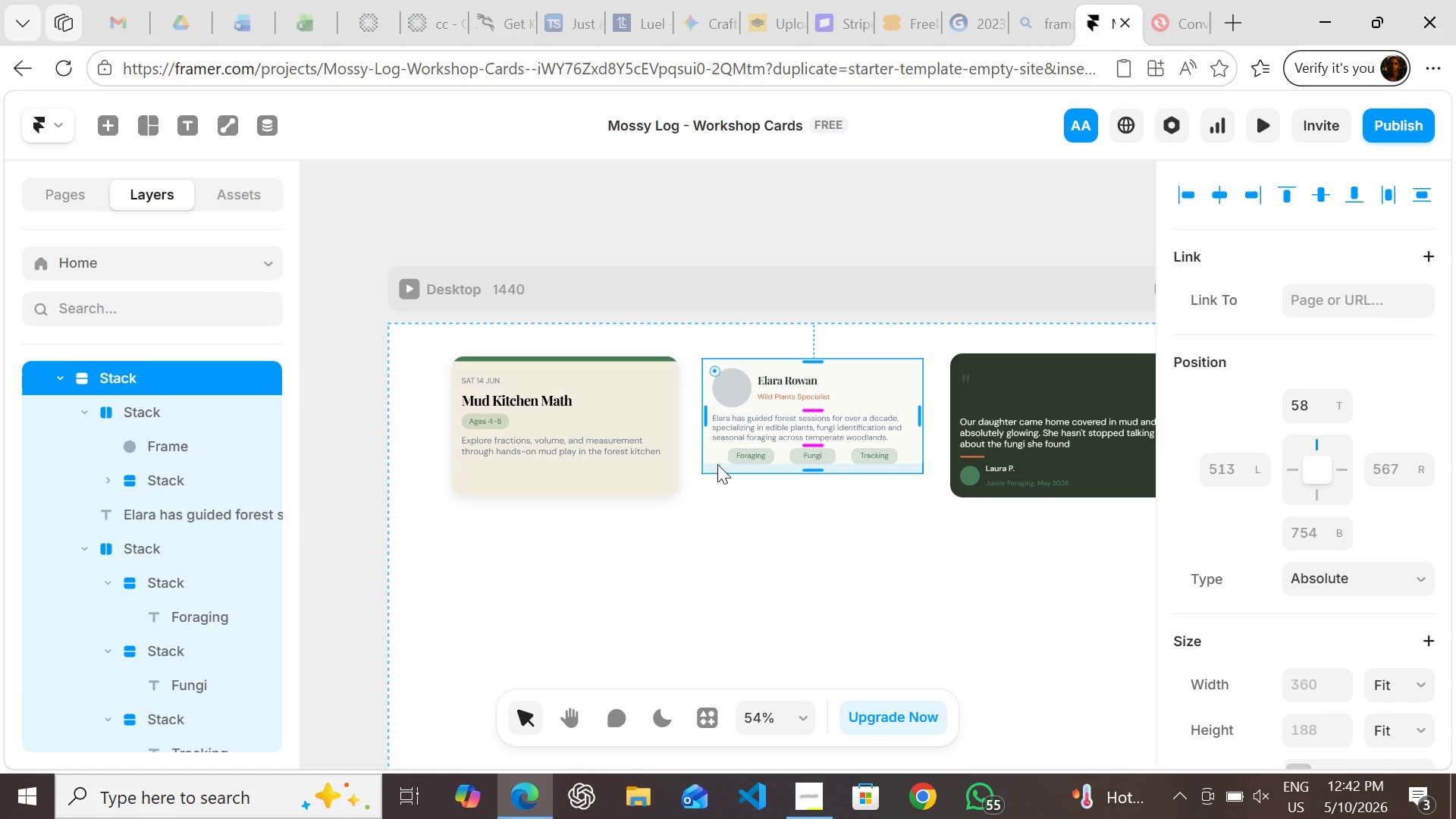 
right_click([717, 464])
 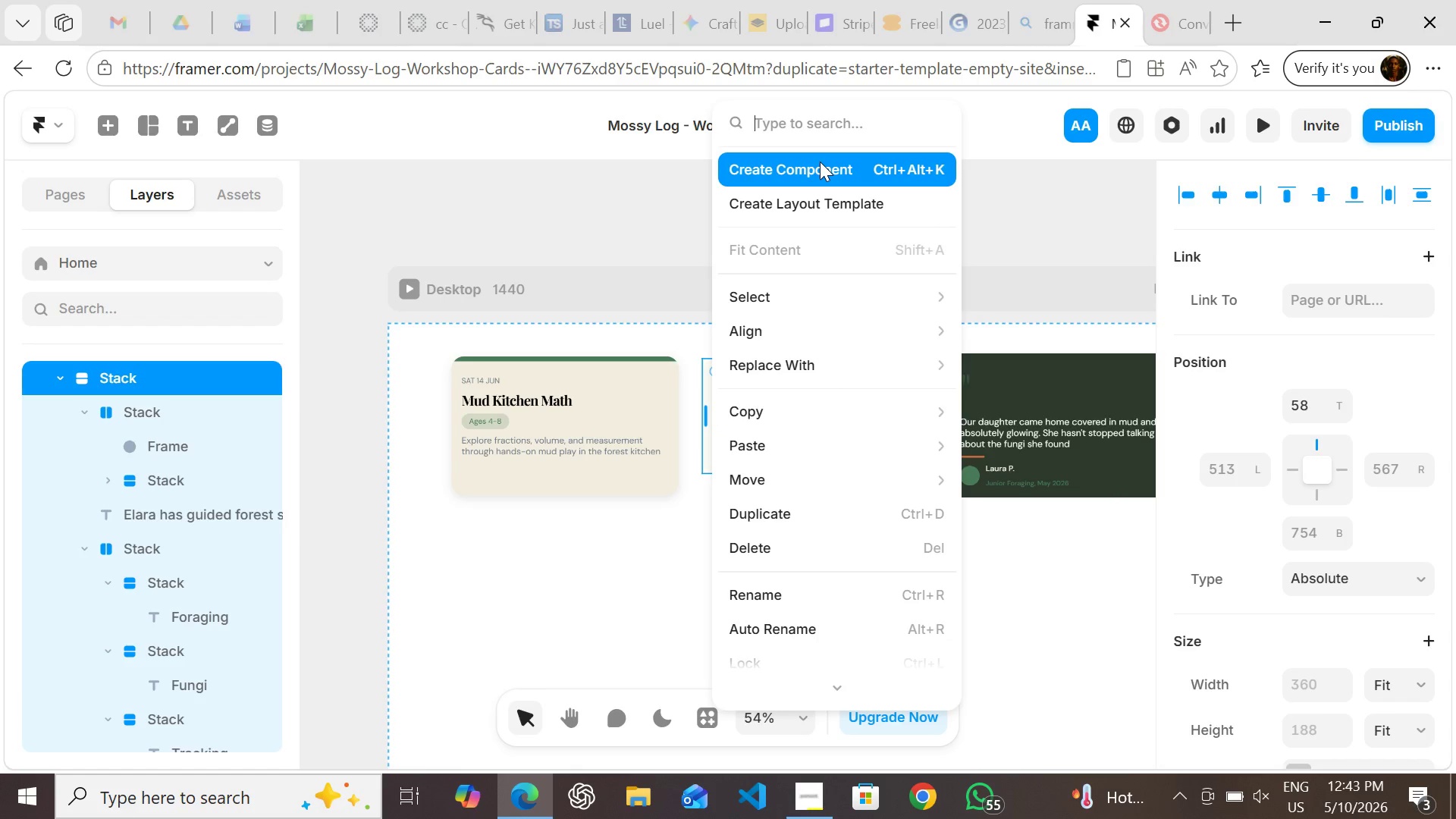 
left_click([820, 162])
 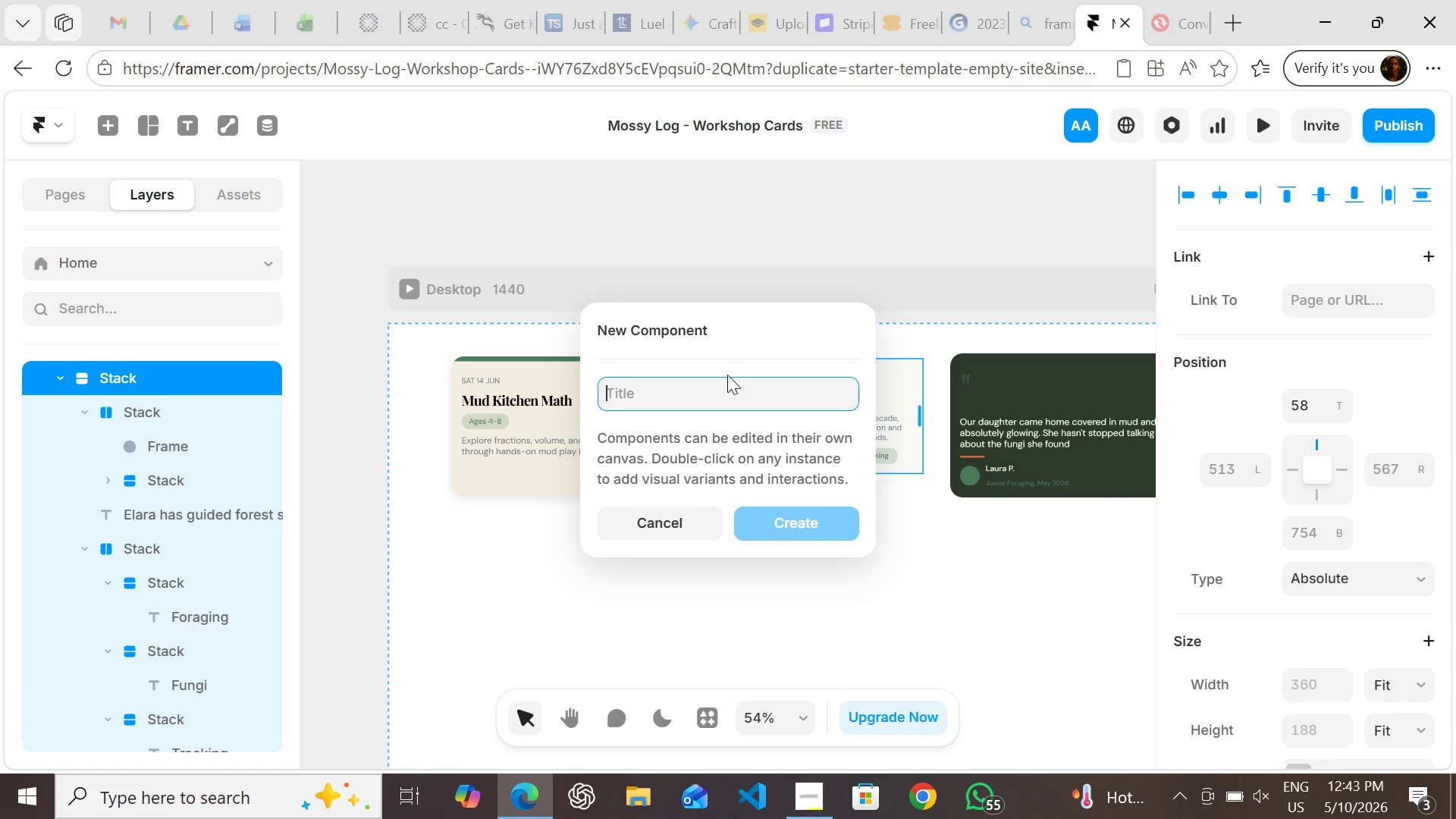 
wait(14.02)
 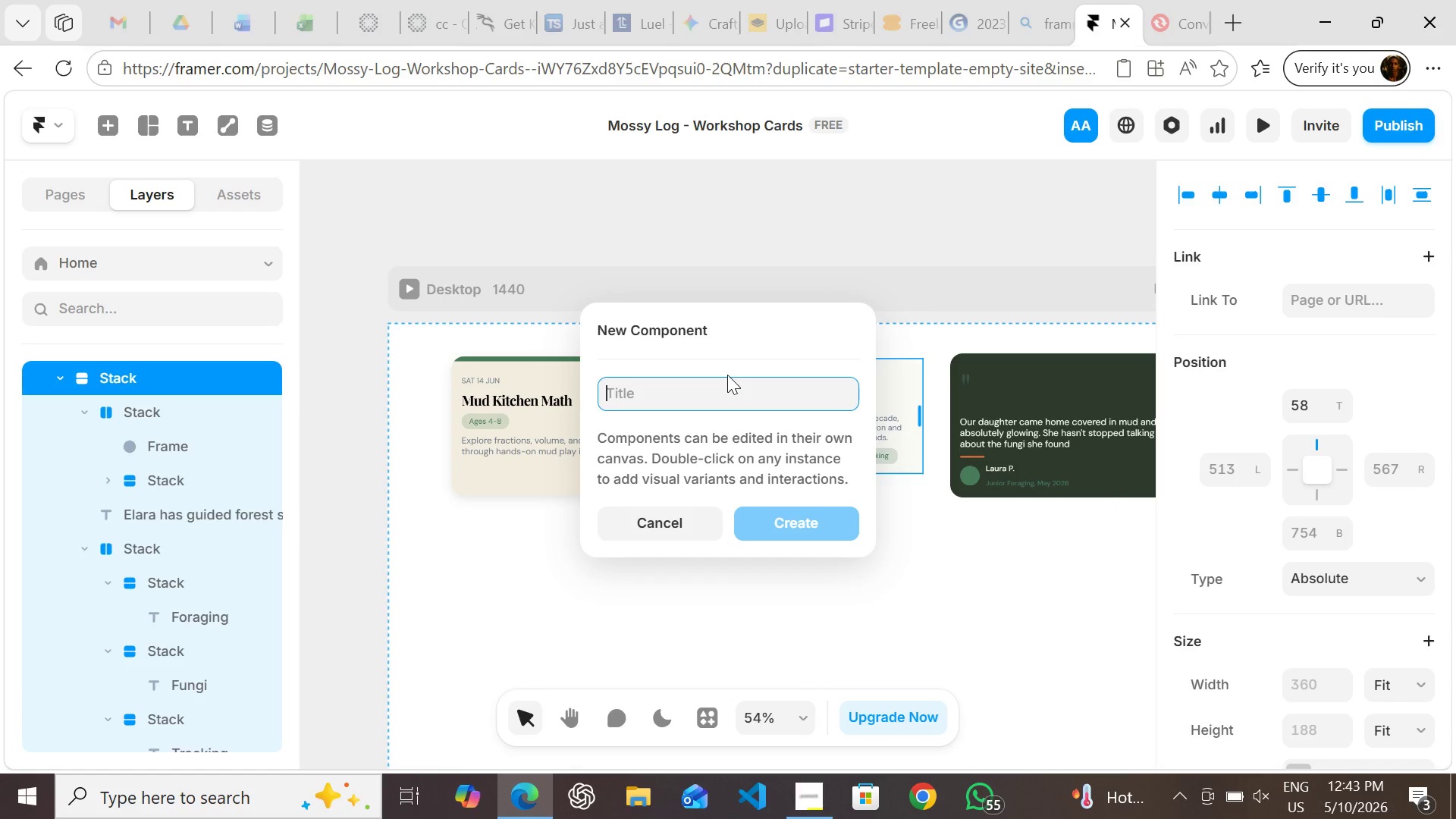 
type(S)
key(Backspace)
type(second card)
 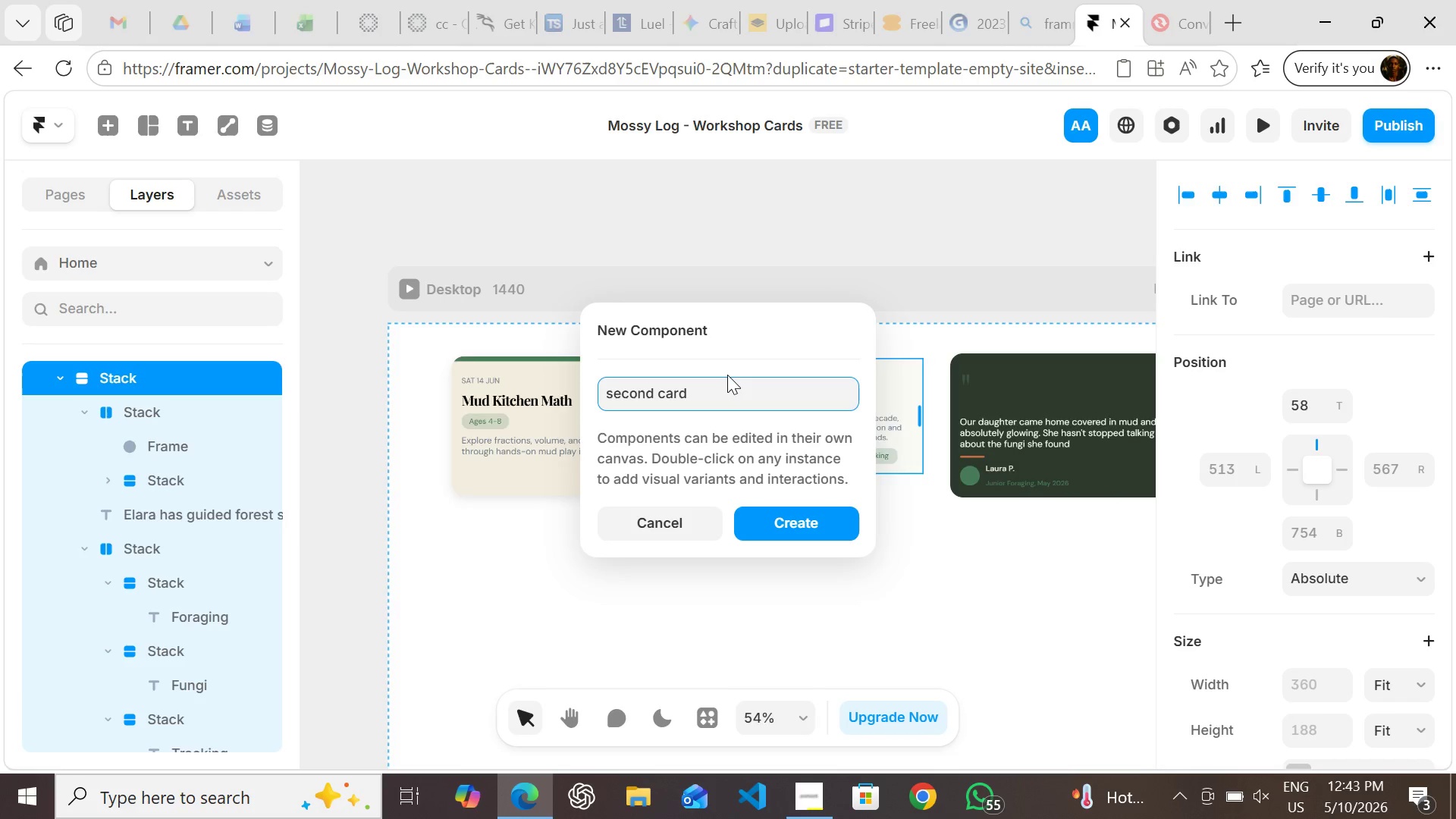 
key(Enter)
 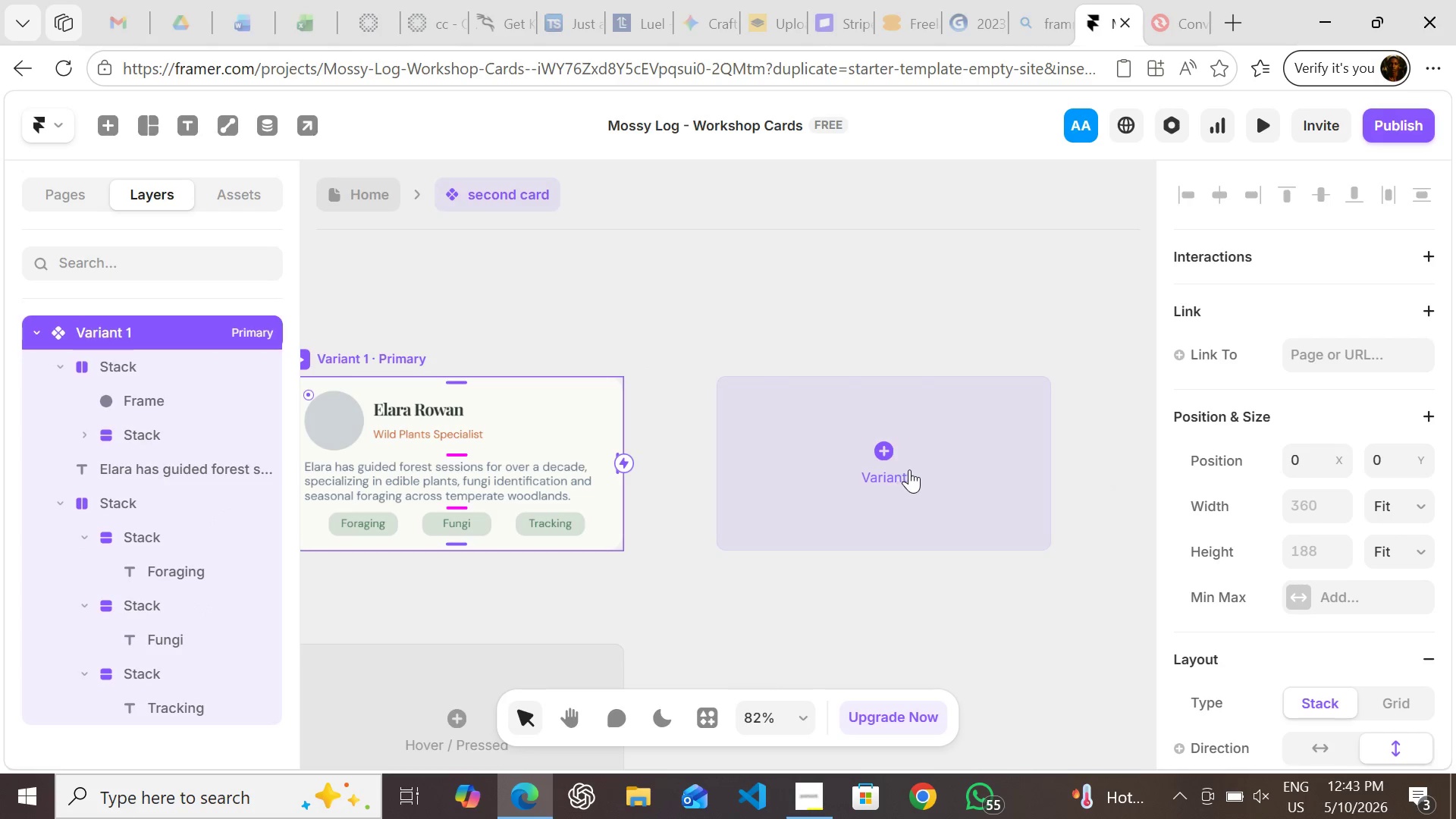 
left_click([883, 460])
 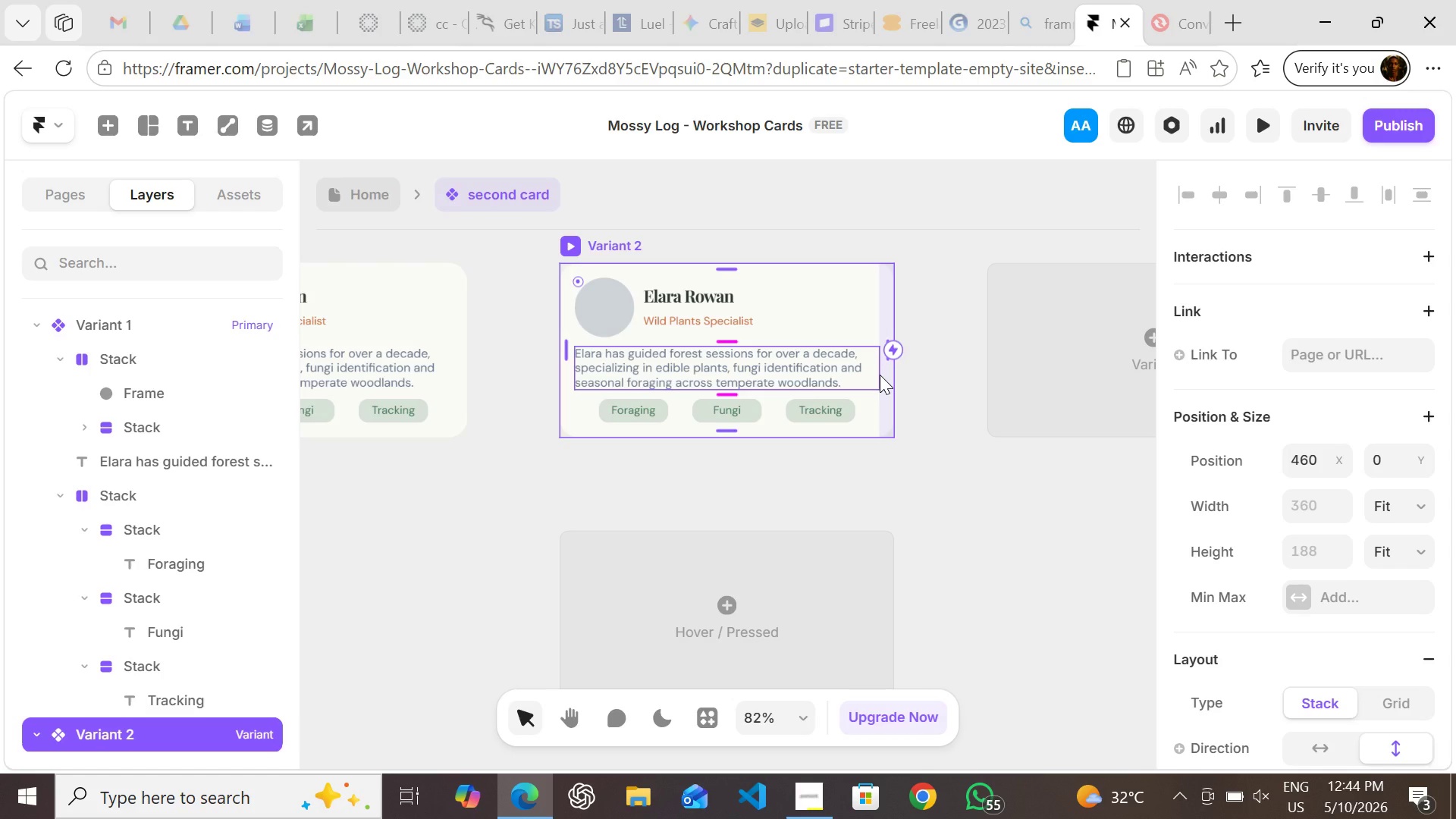 
wait(93.06)
 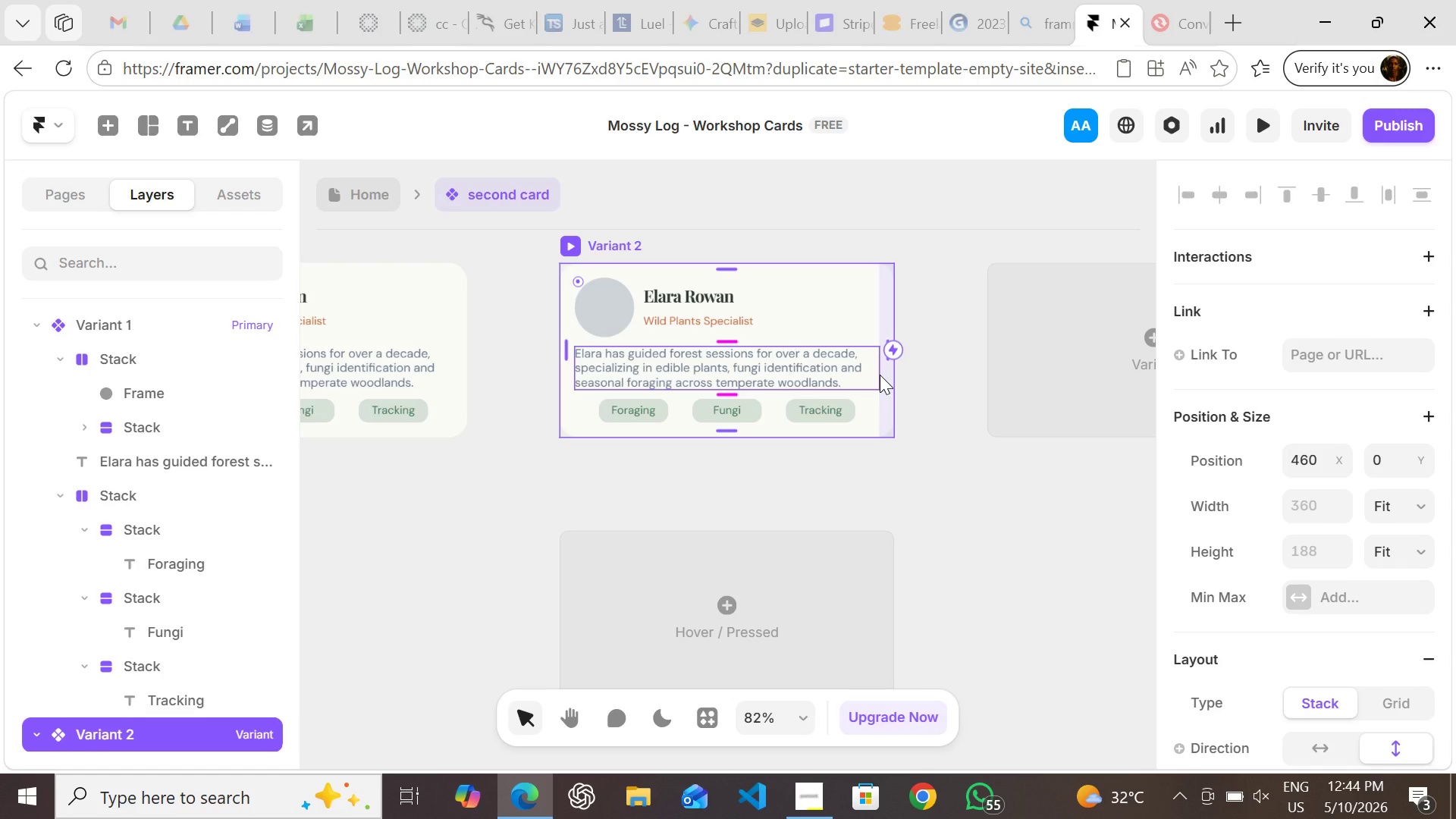 
left_click([525, 418])
 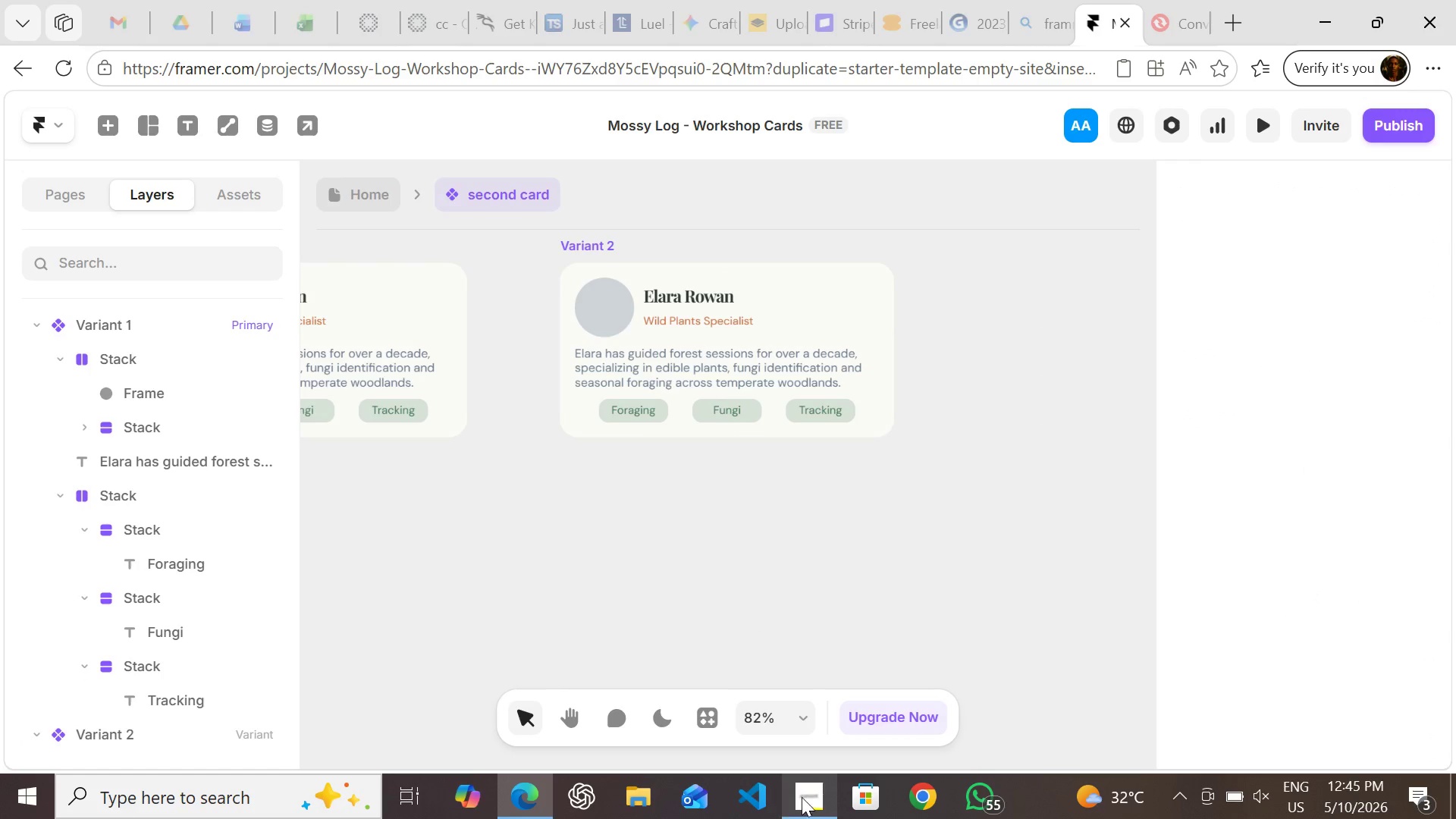 
left_click([811, 789])